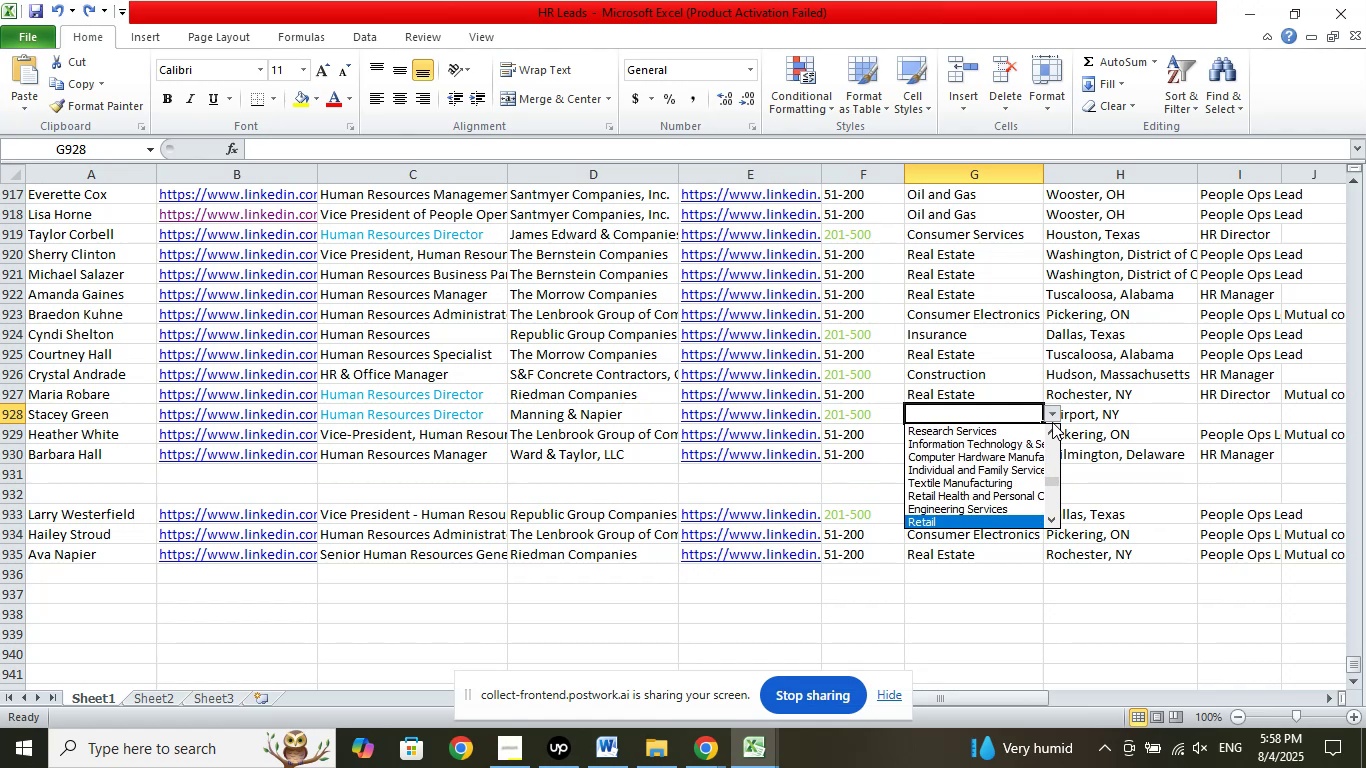 
key(ArrowDown)
 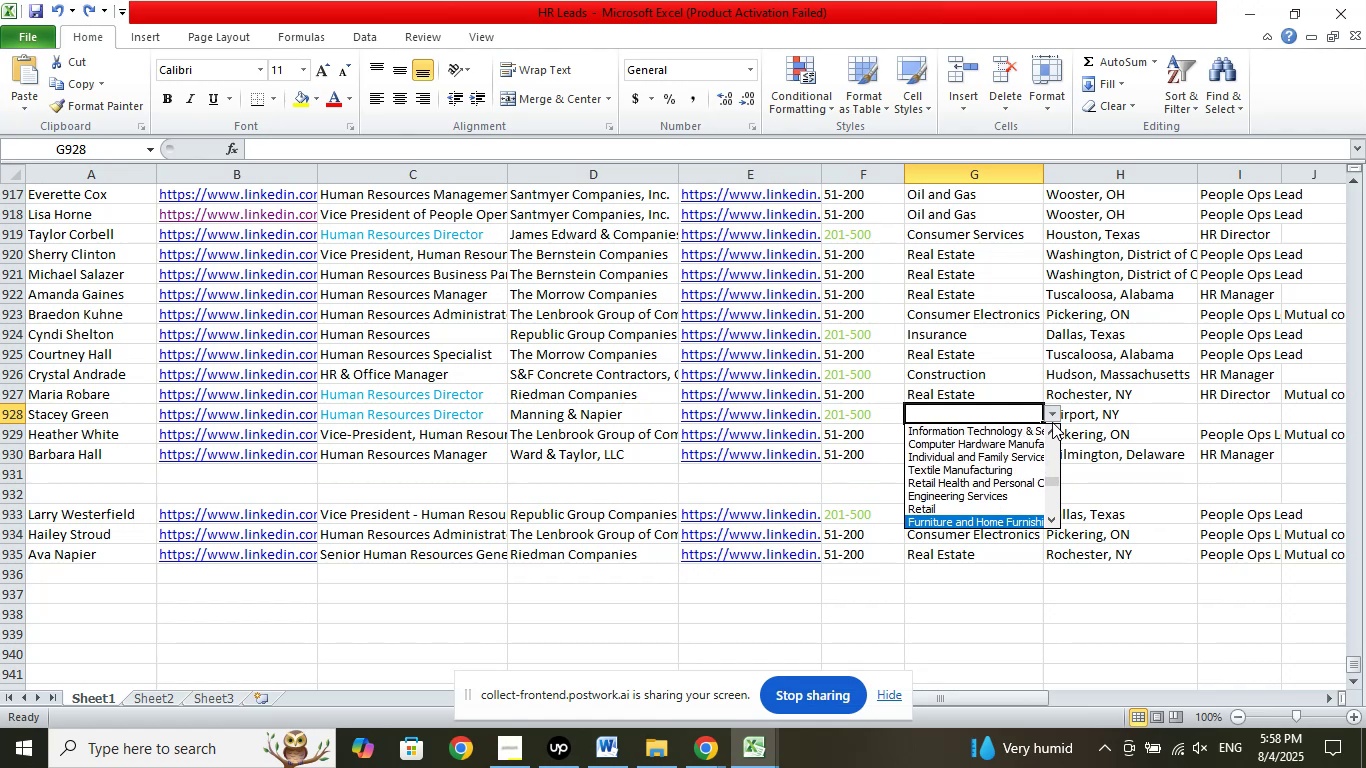 
key(ArrowDown)
 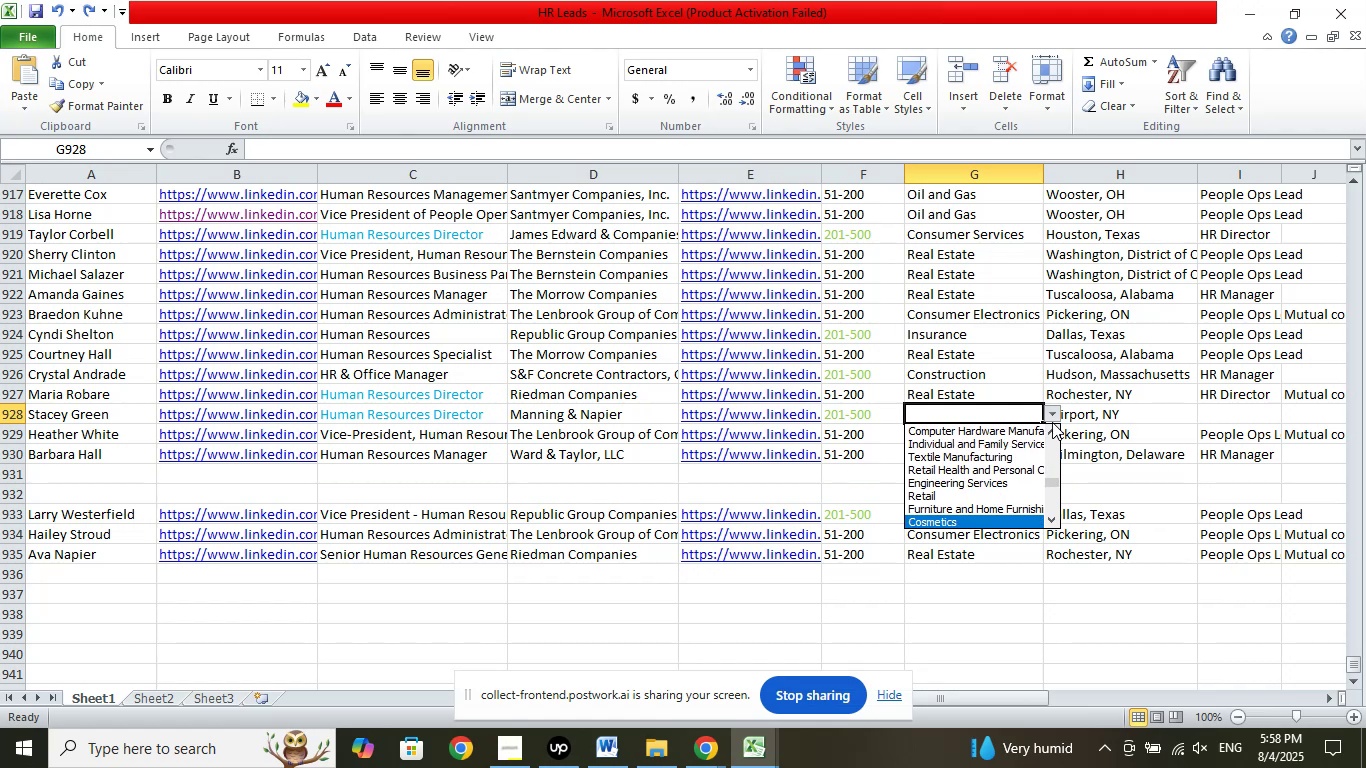 
key(ArrowDown)
 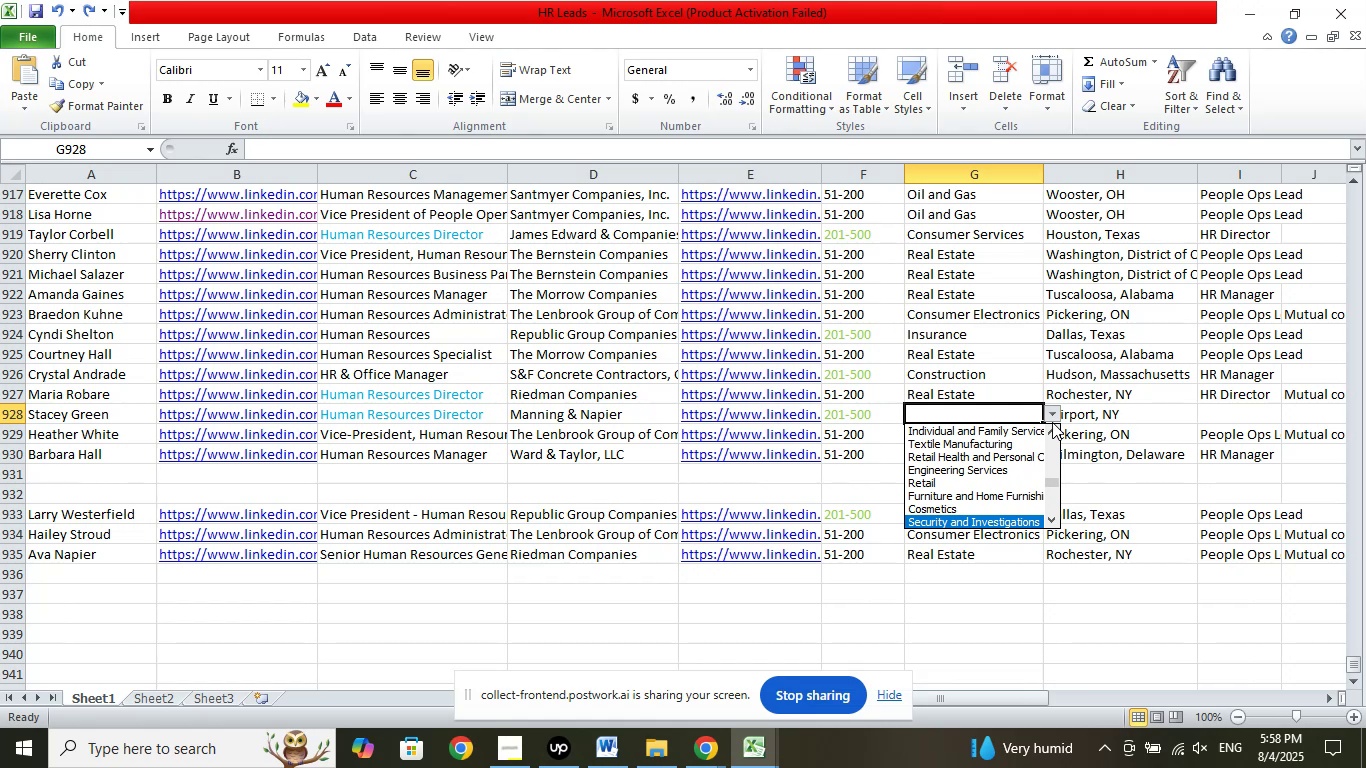 
key(ArrowDown)
 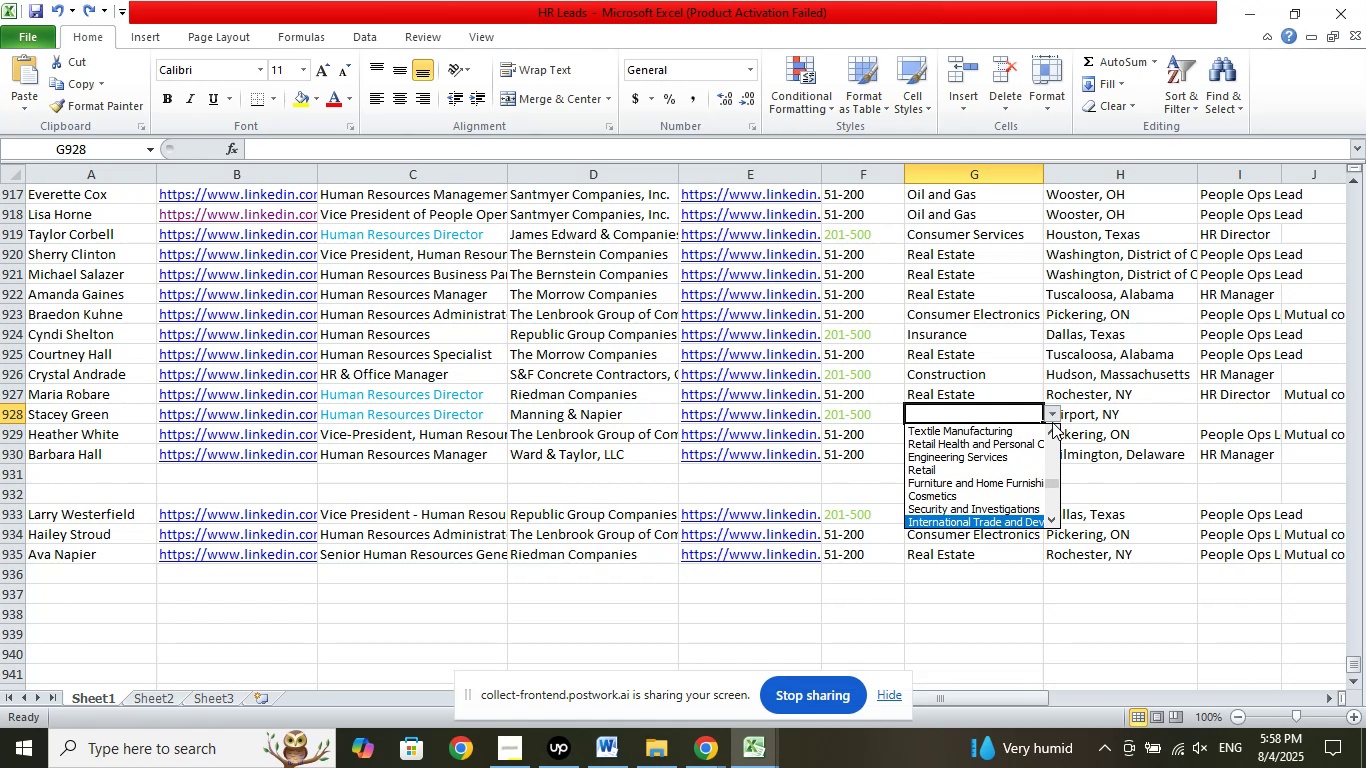 
key(ArrowDown)
 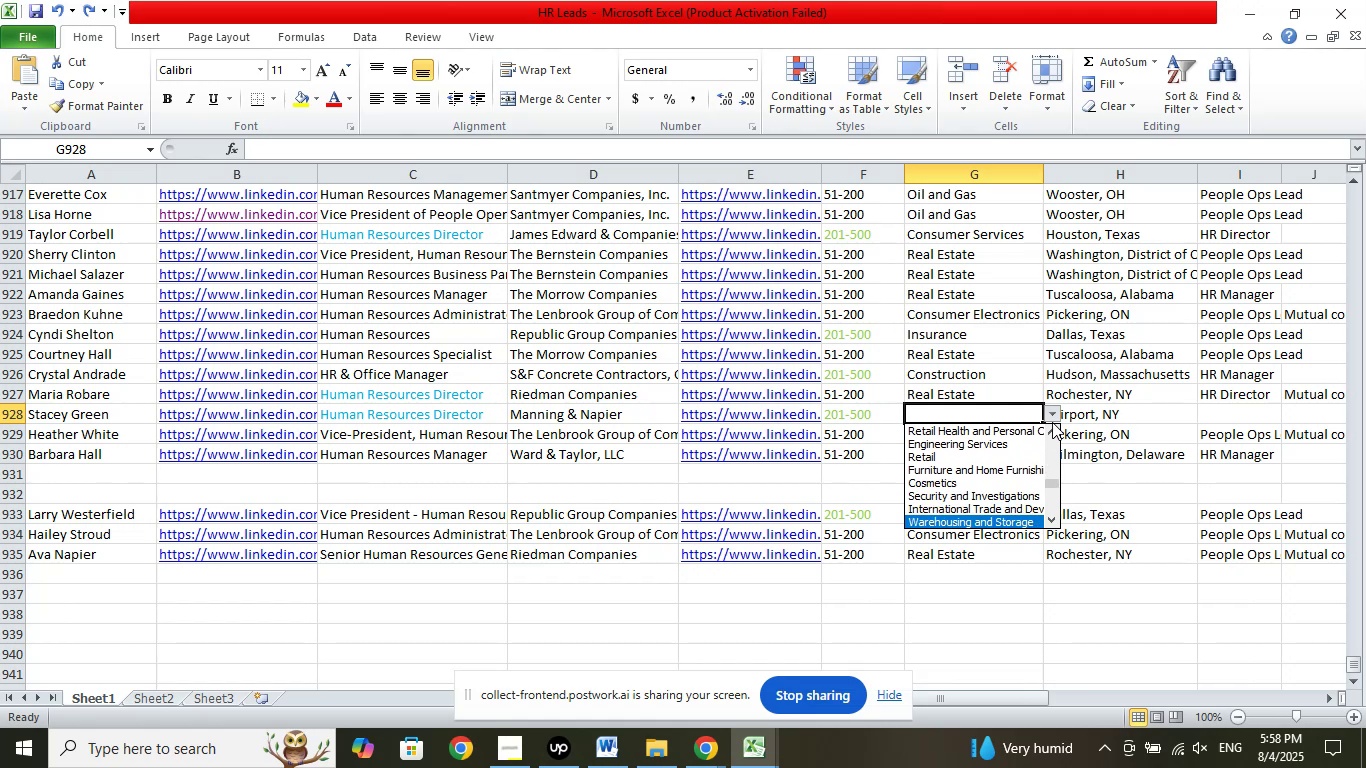 
key(ArrowDown)
 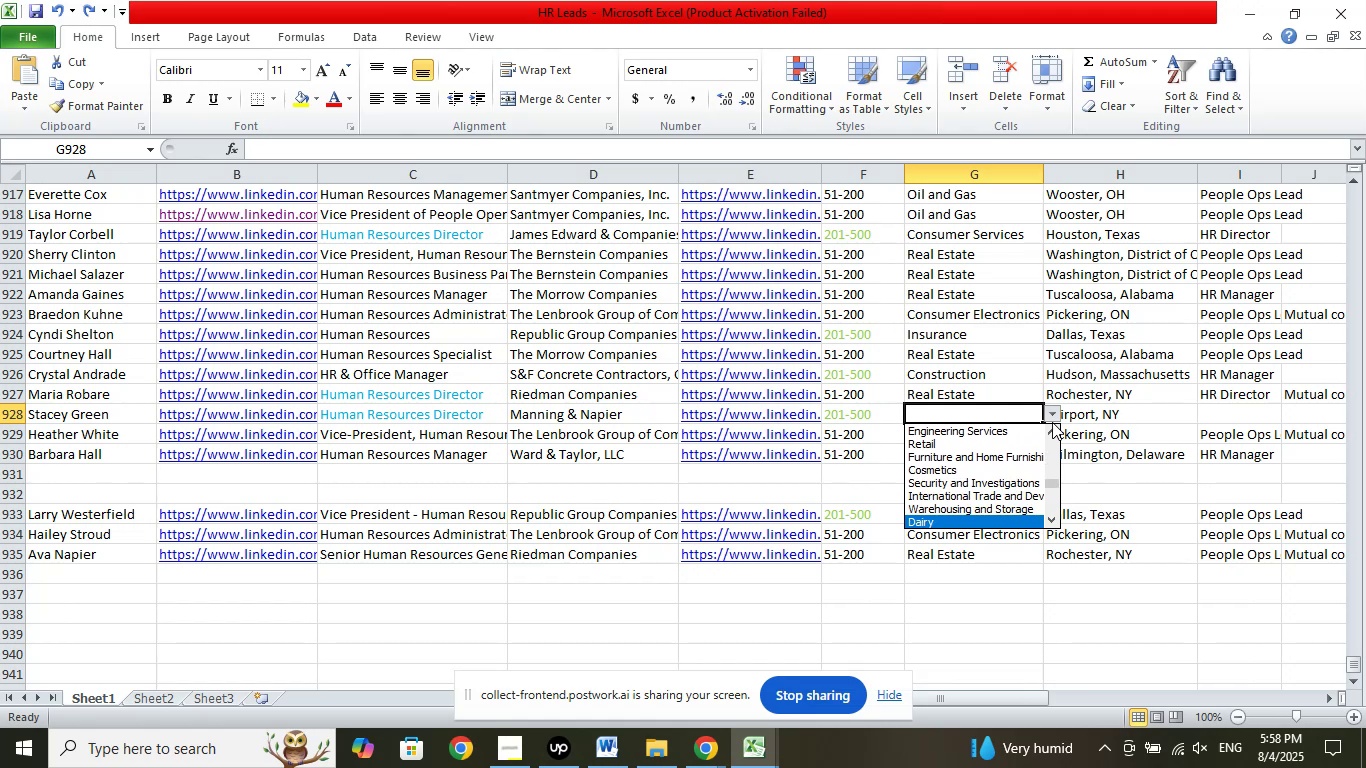 
key(ArrowDown)
 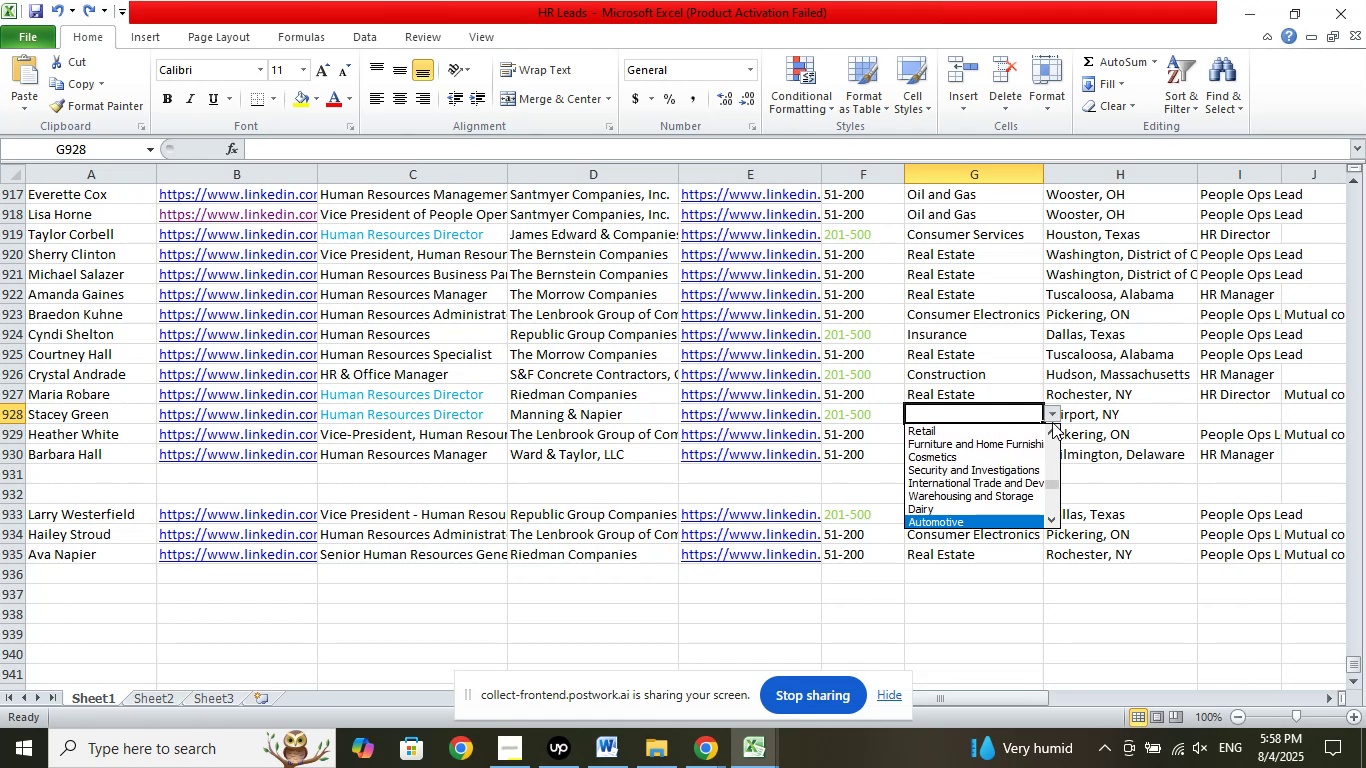 
key(ArrowDown)
 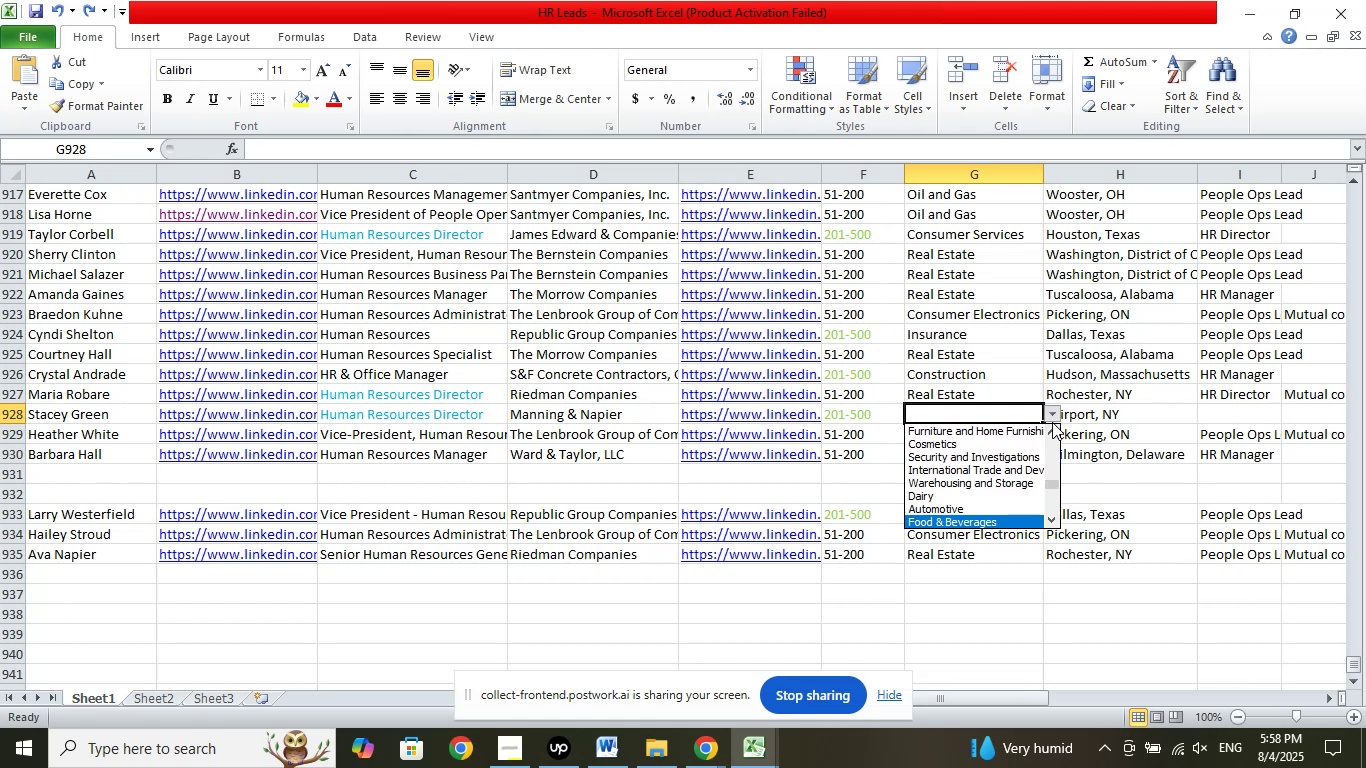 
key(ArrowDown)
 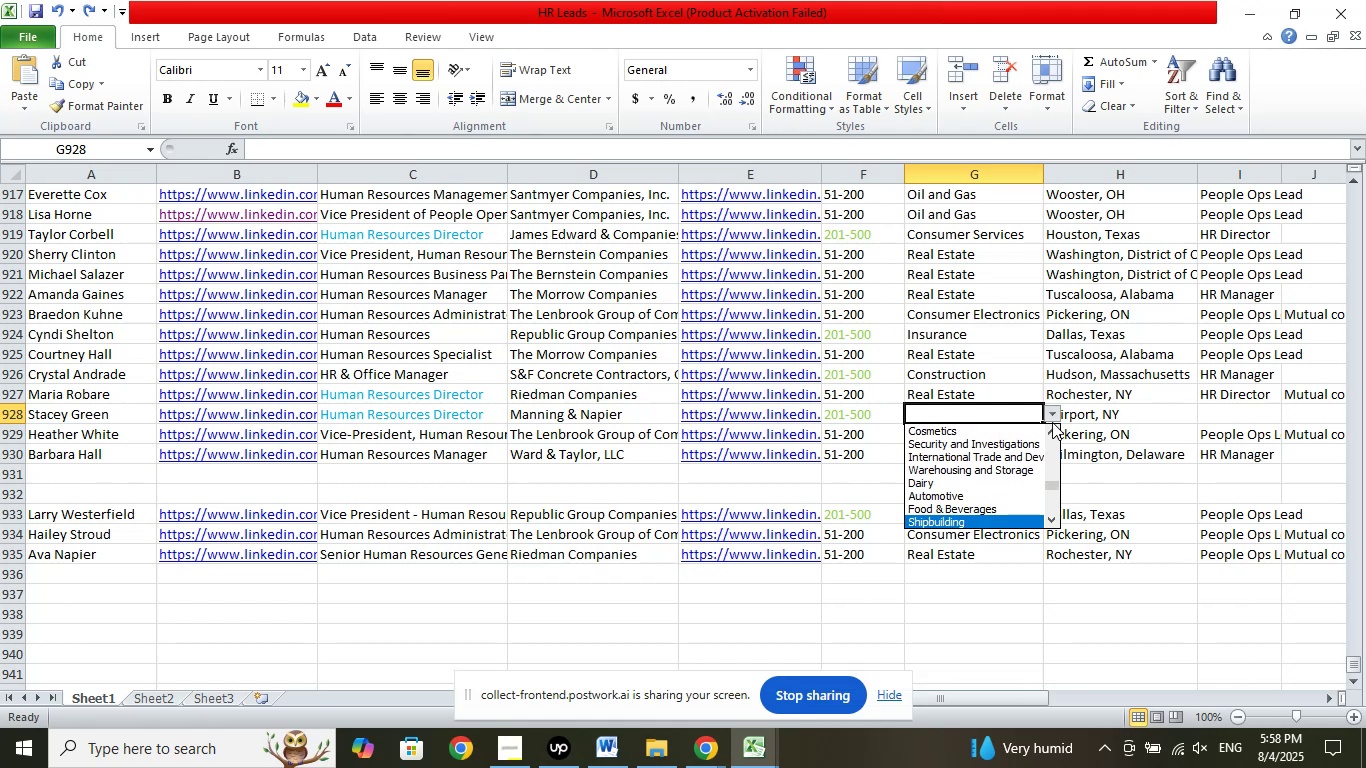 
key(ArrowDown)
 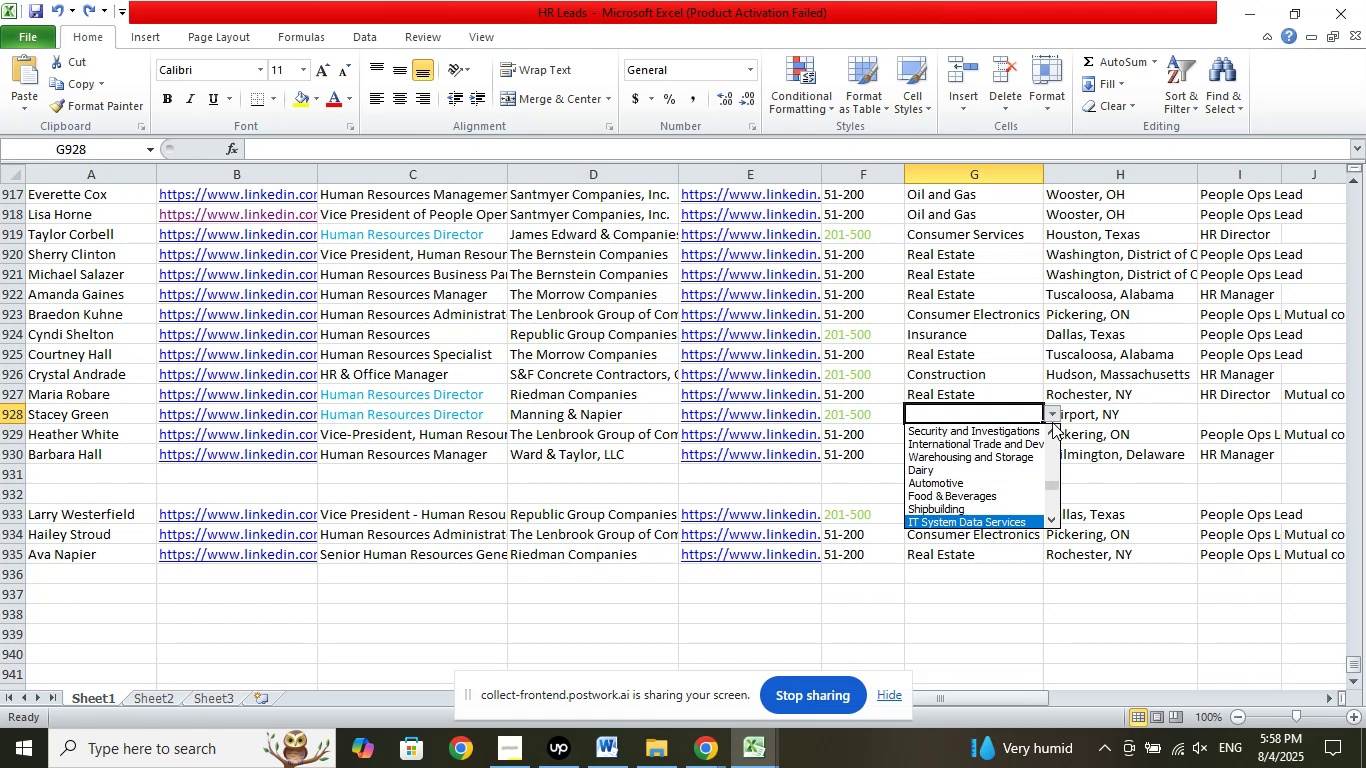 
key(ArrowDown)
 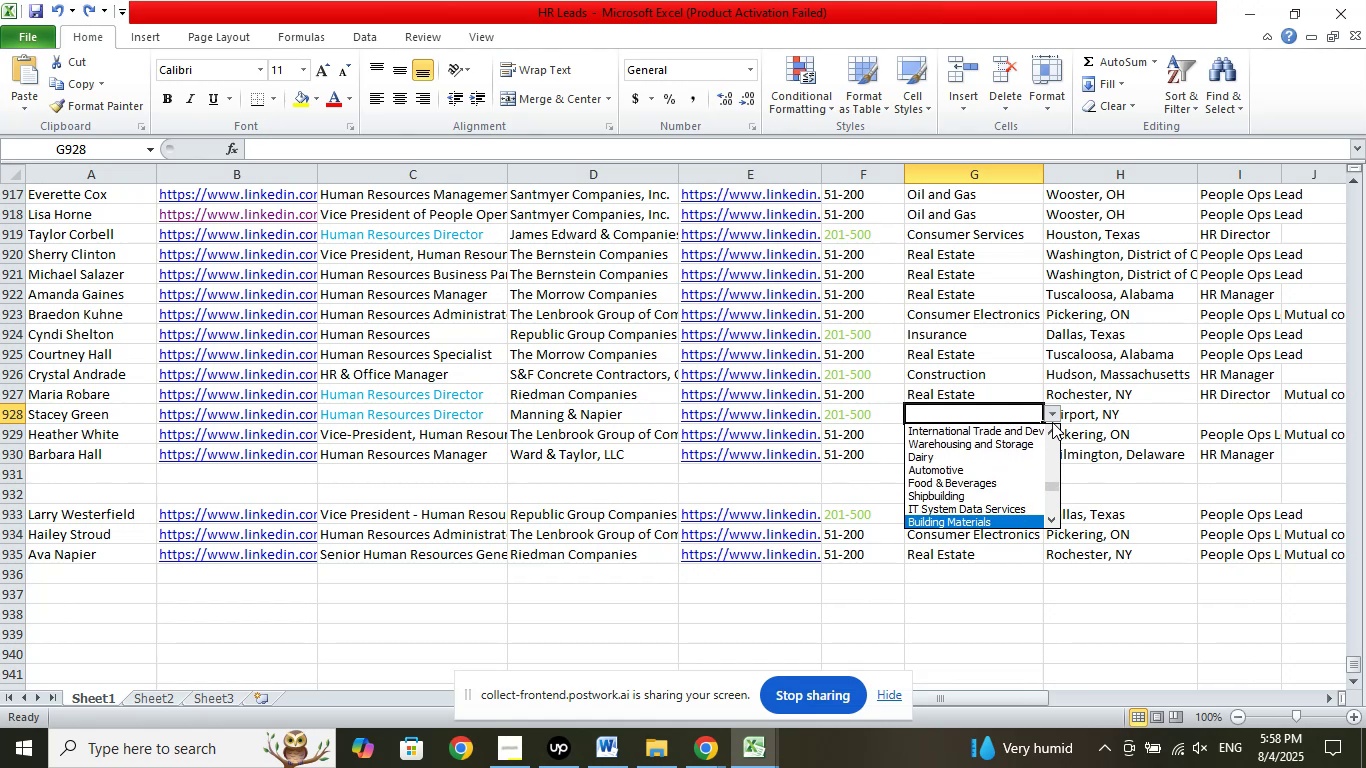 
key(ArrowDown)
 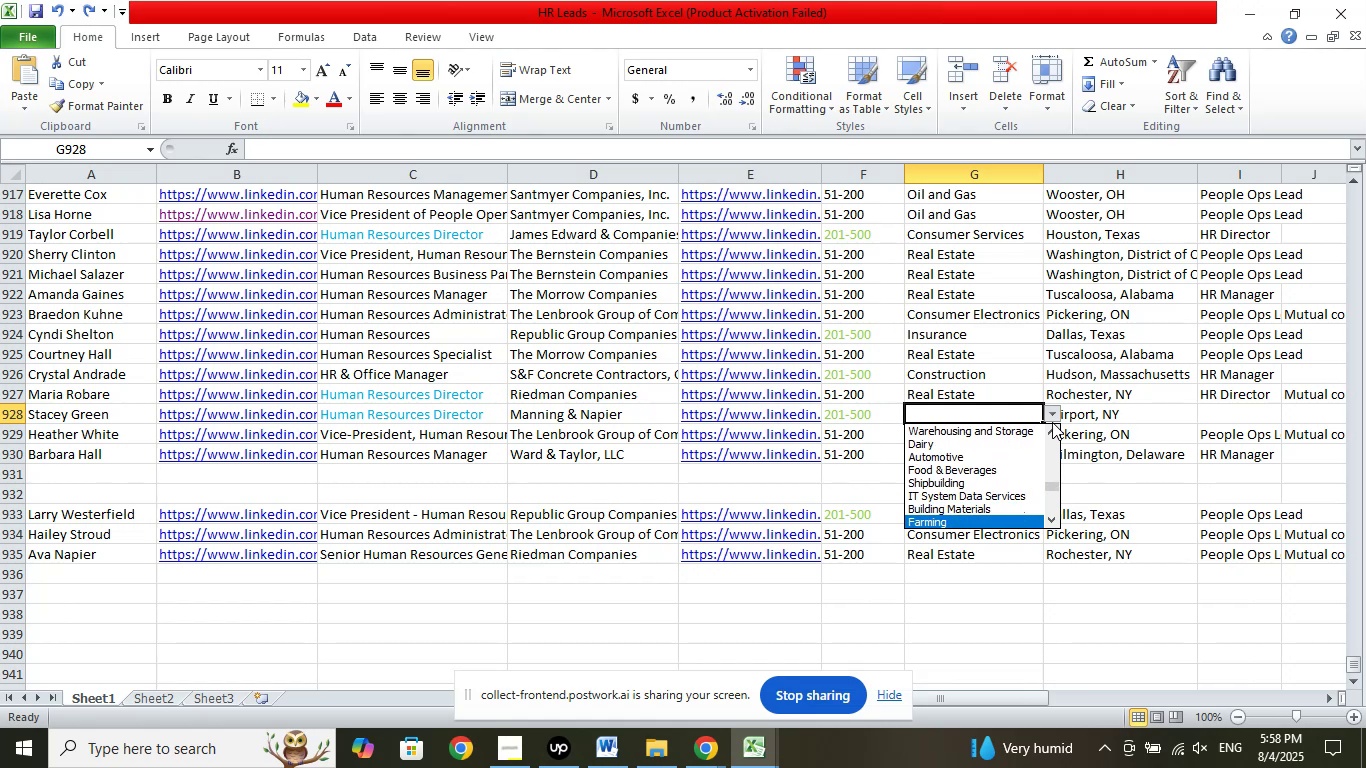 
key(ArrowDown)
 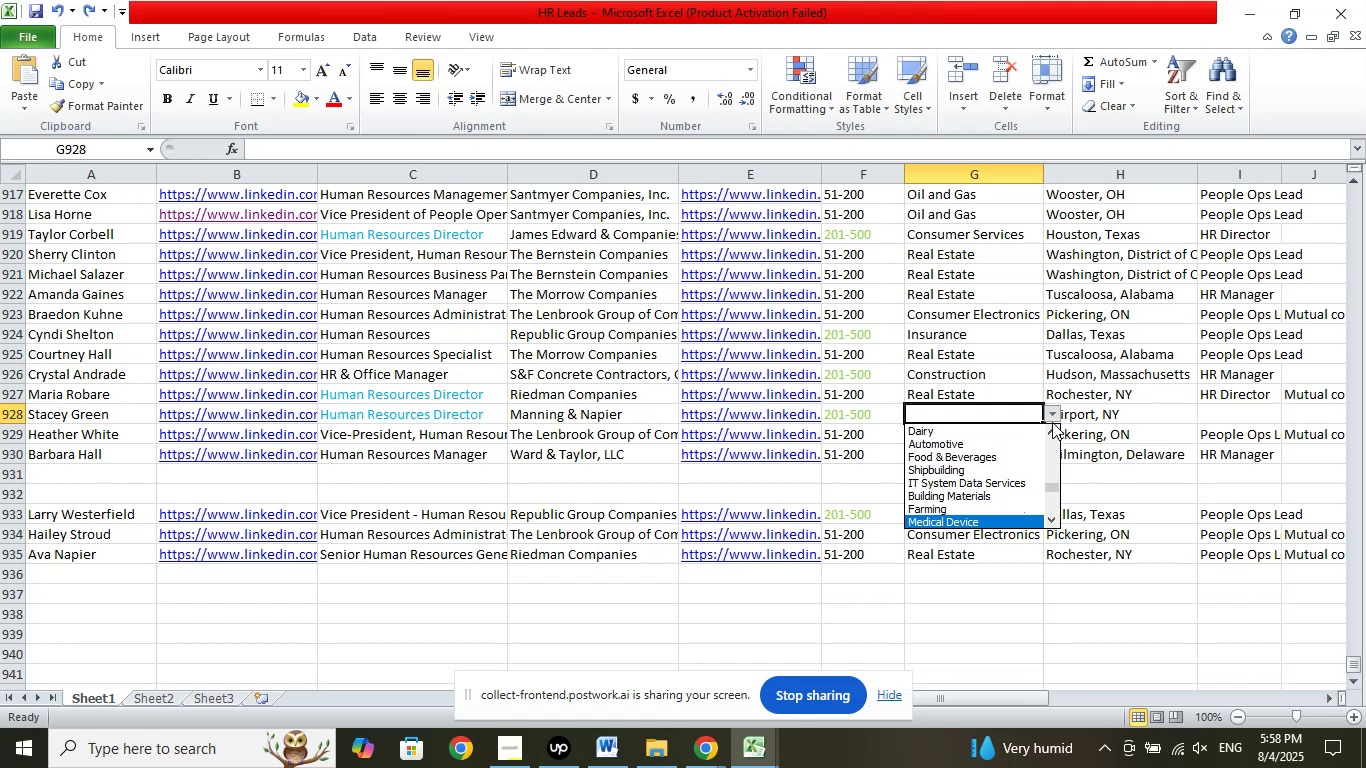 
key(ArrowDown)
 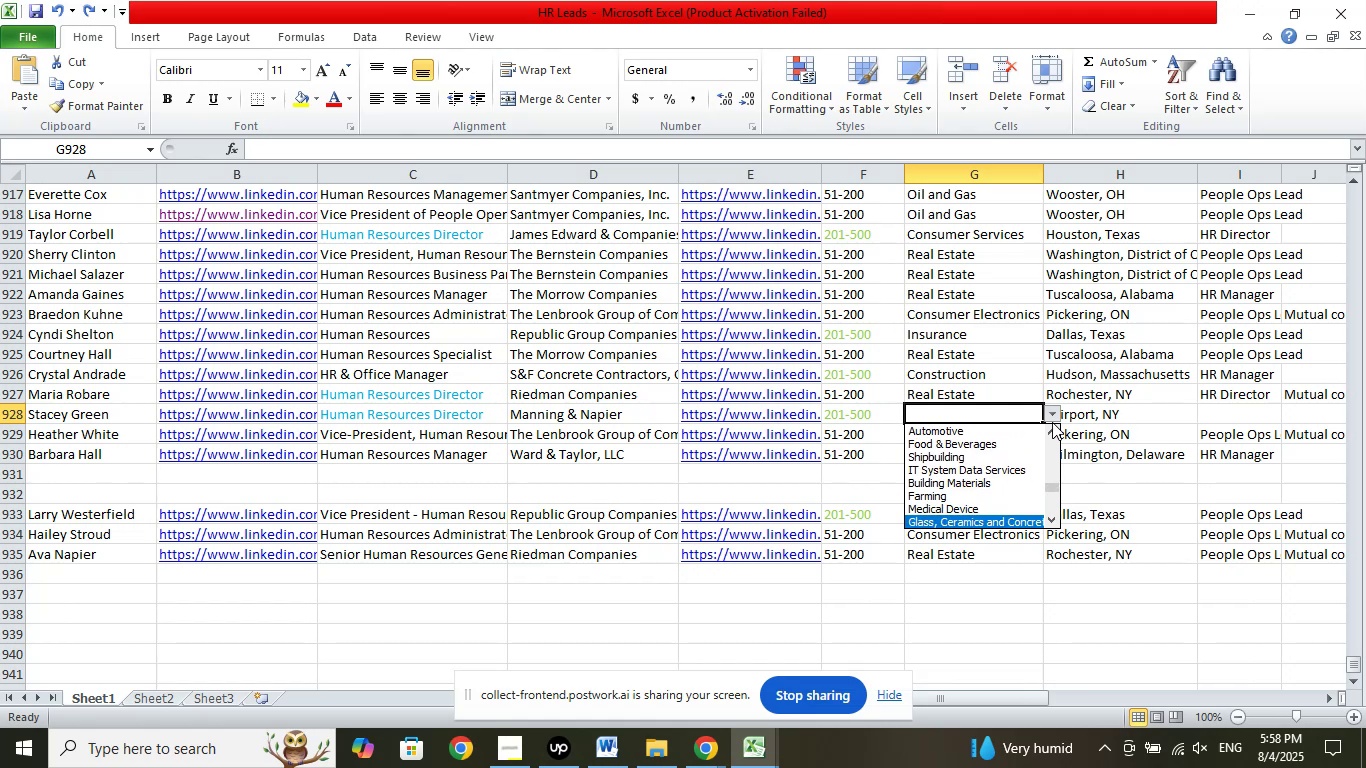 
key(ArrowDown)
 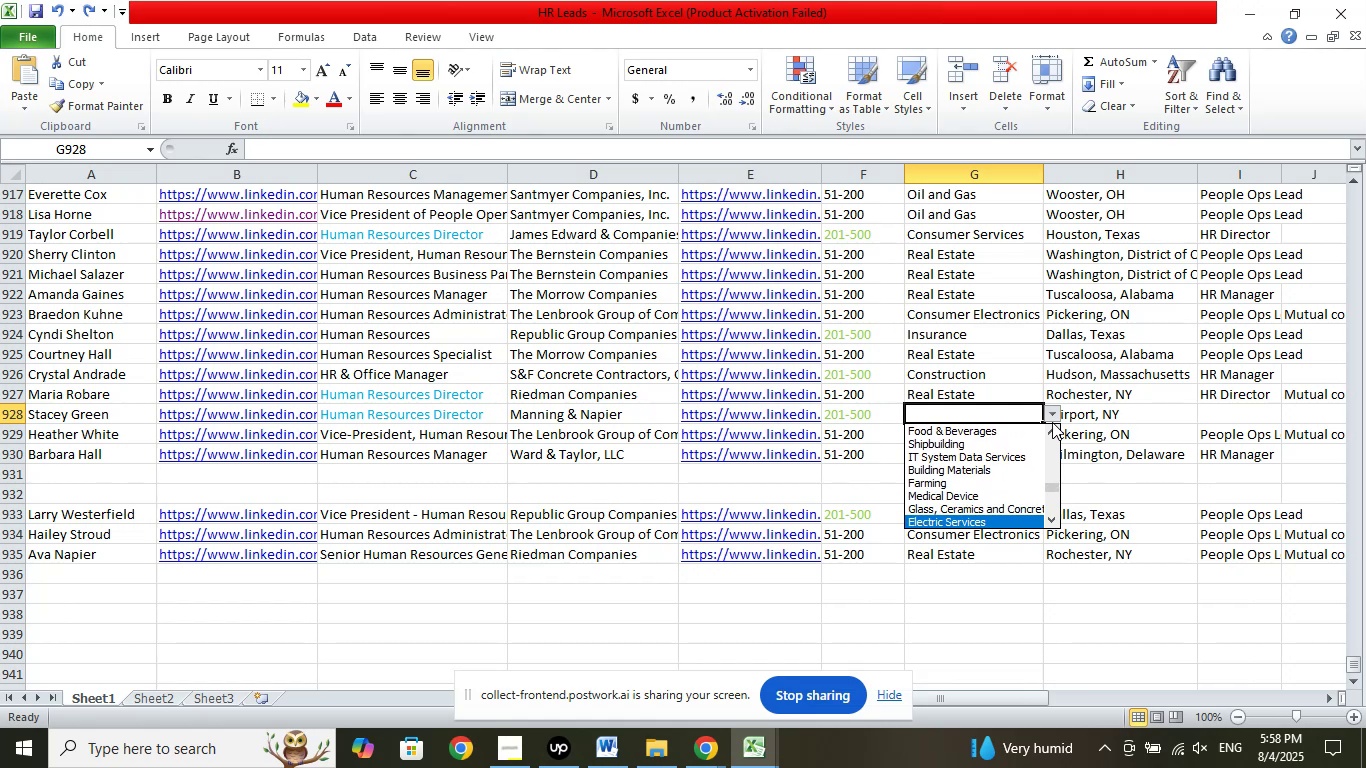 
key(ArrowDown)
 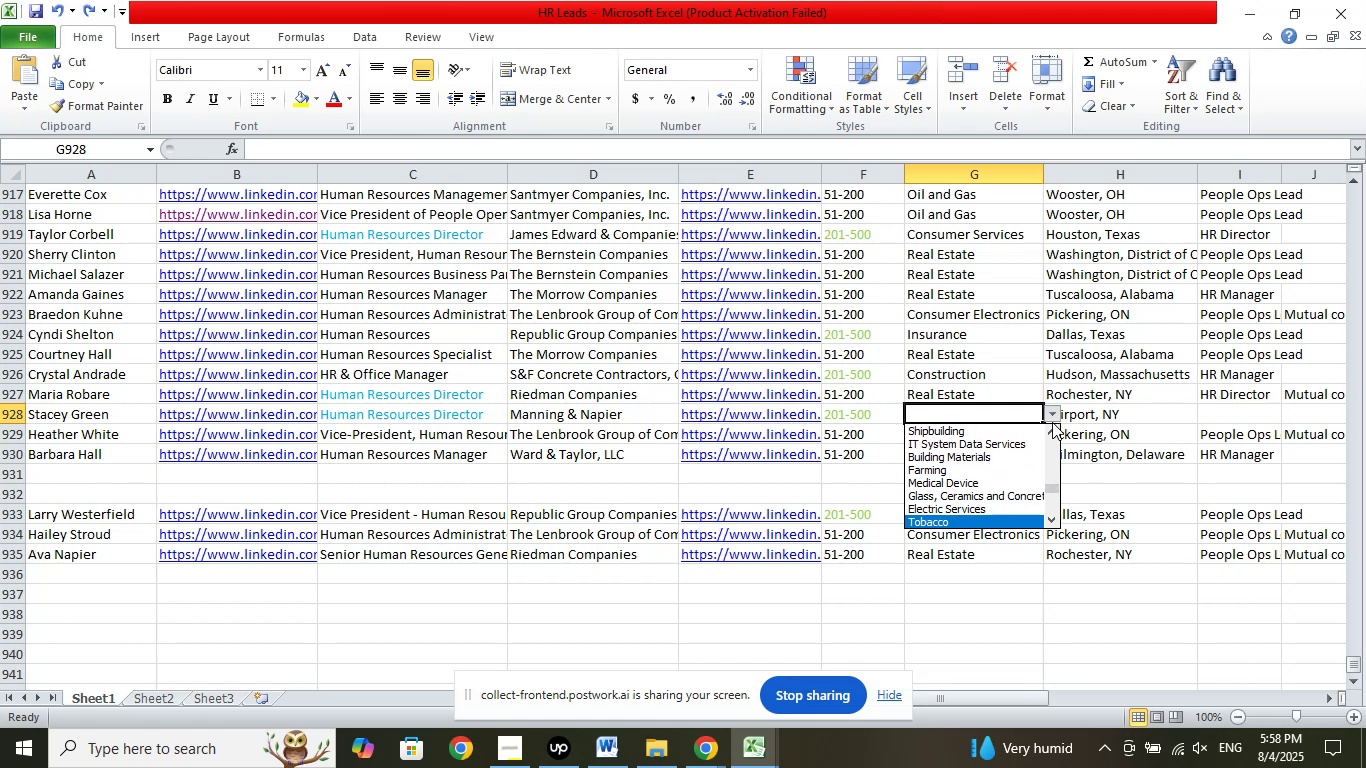 
key(ArrowDown)
 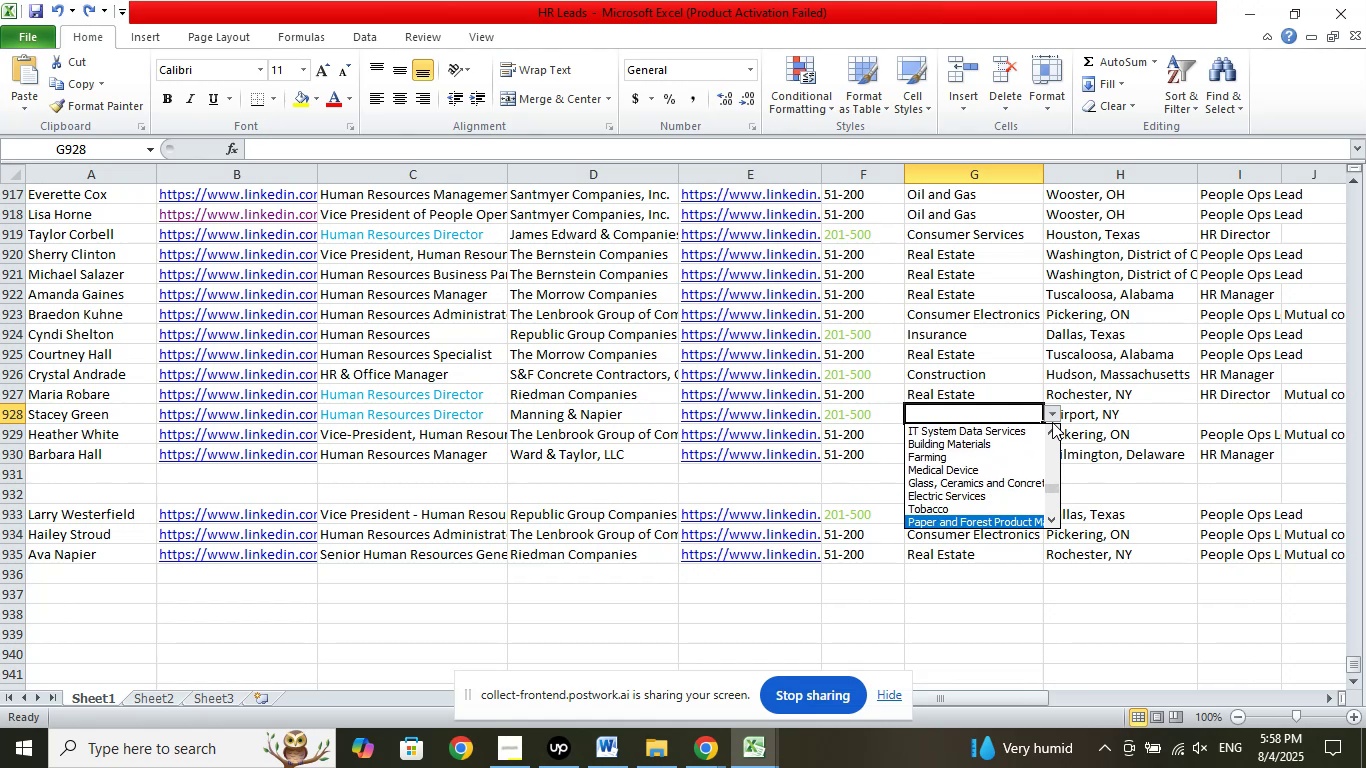 
key(ArrowDown)
 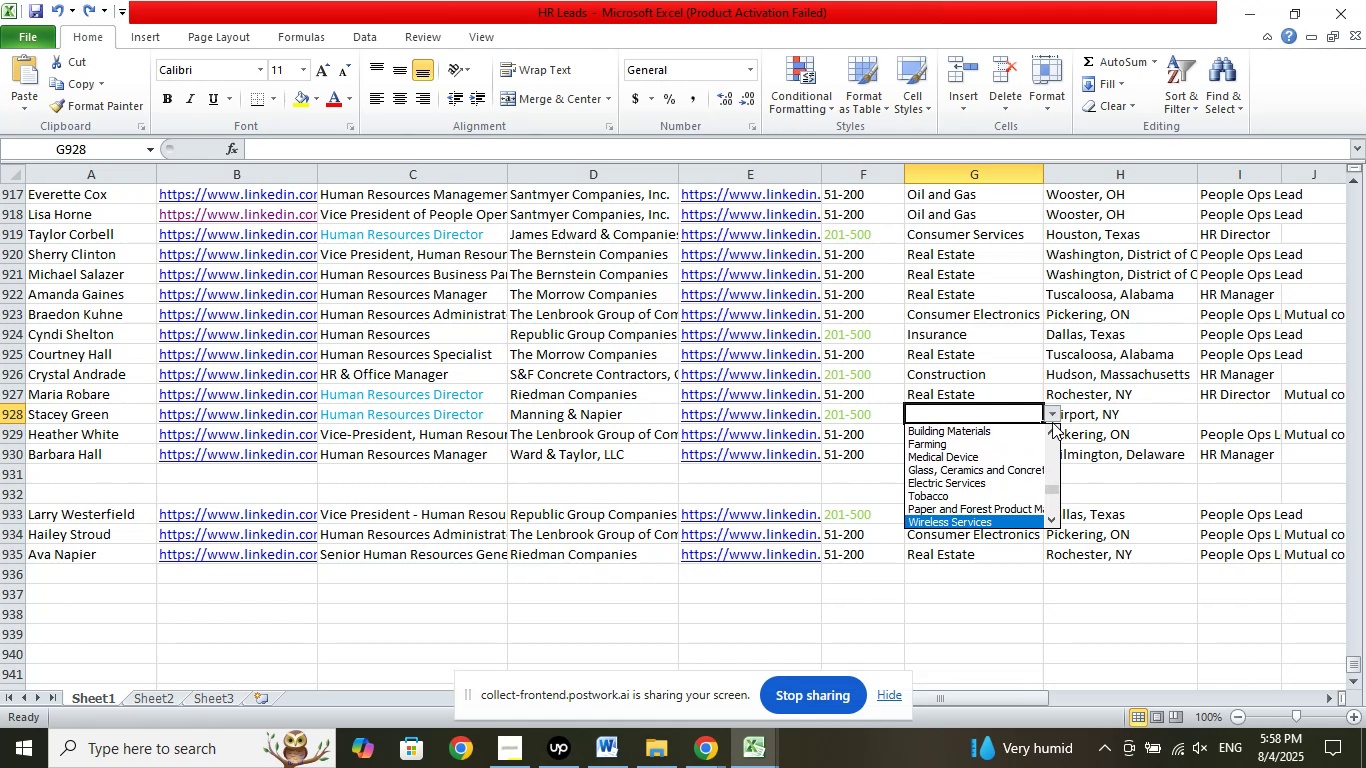 
key(ArrowDown)
 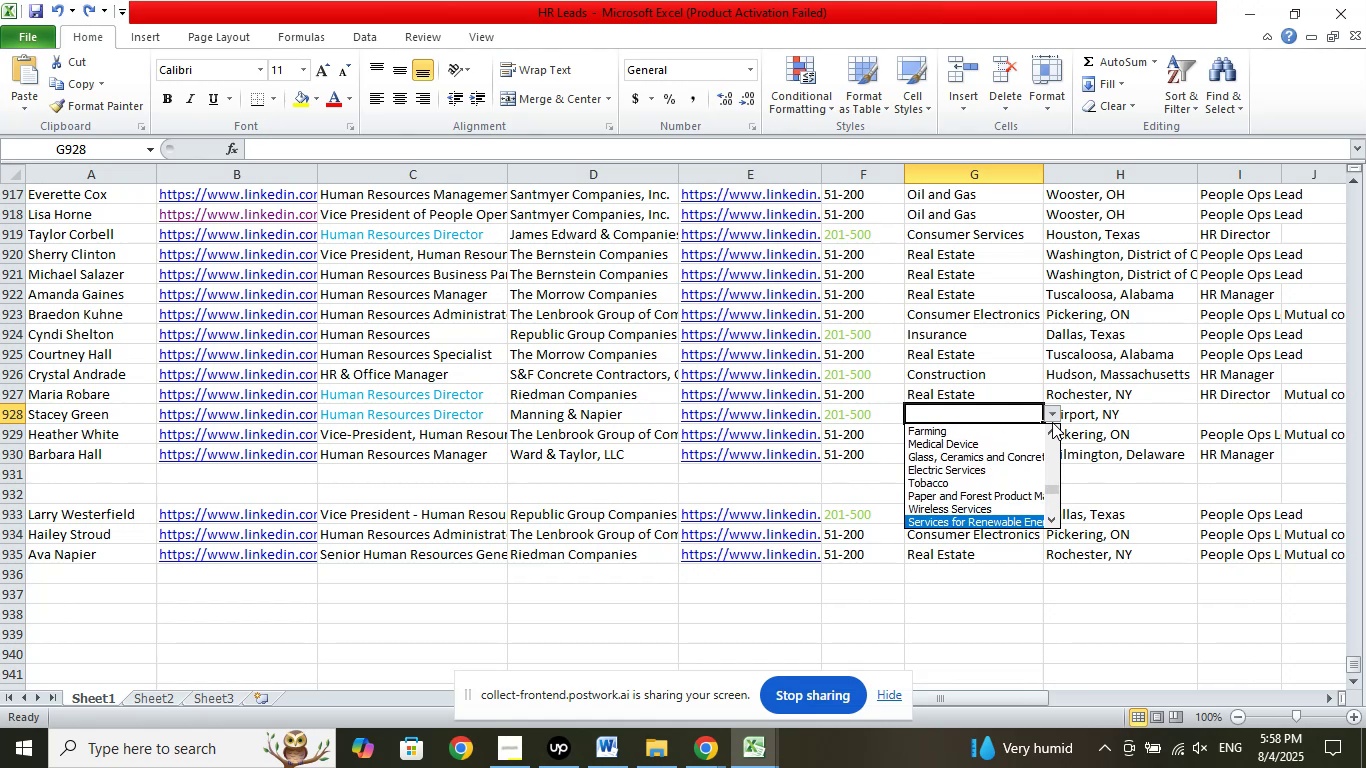 
key(ArrowDown)
 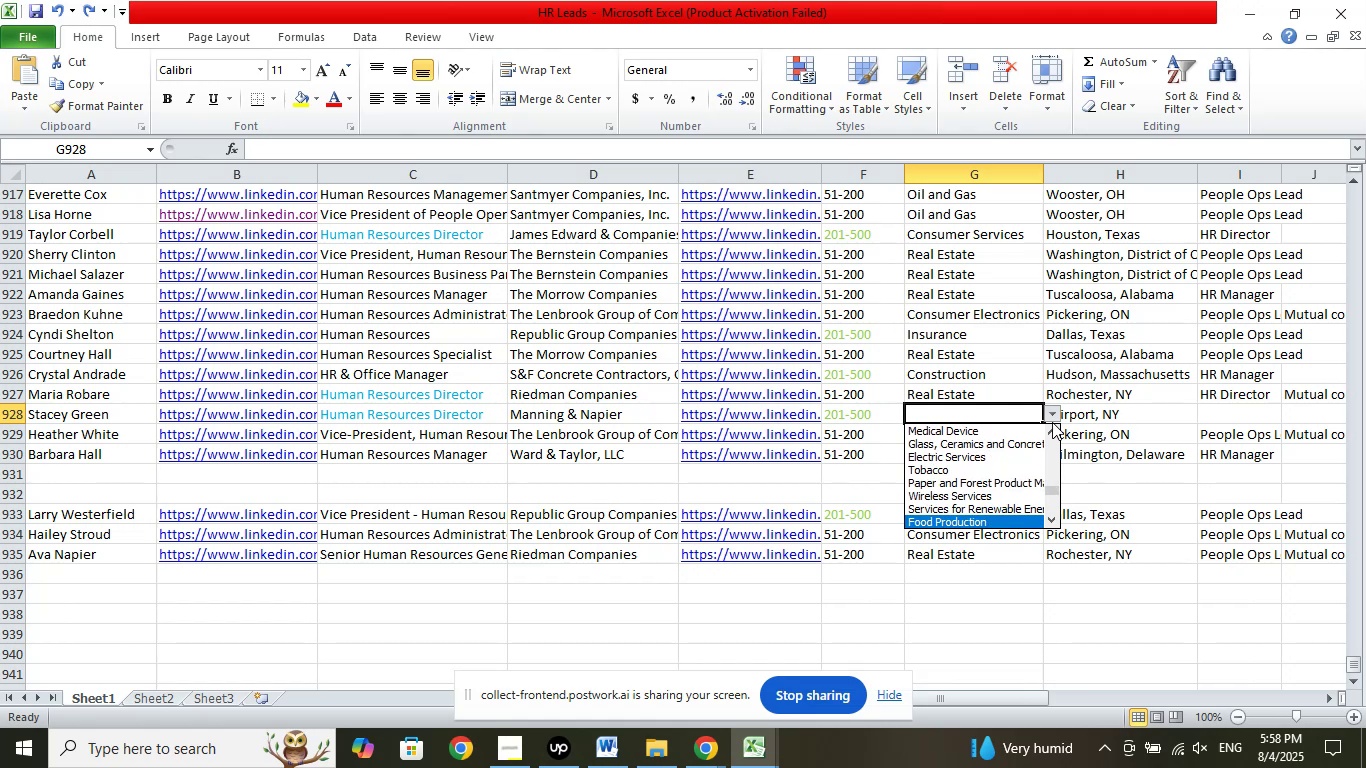 
key(ArrowDown)
 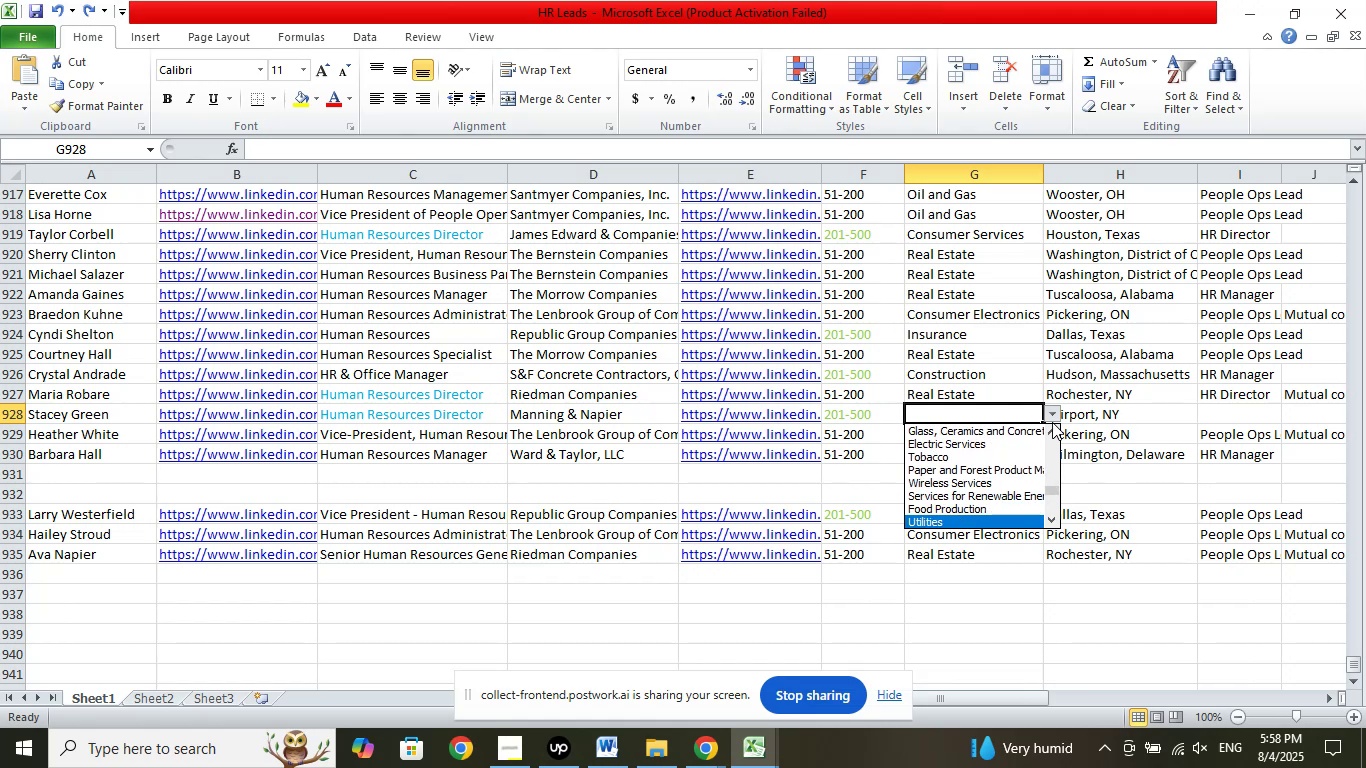 
key(ArrowDown)
 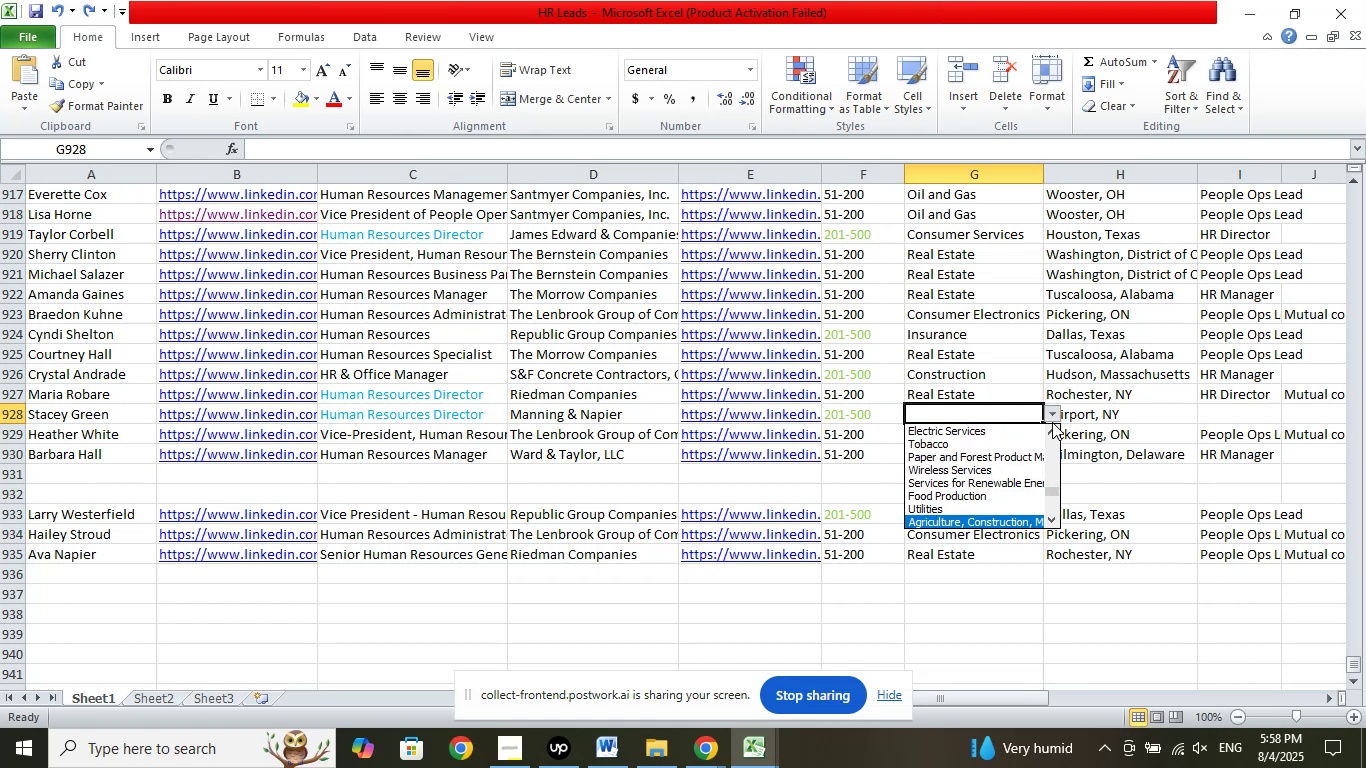 
key(ArrowDown)
 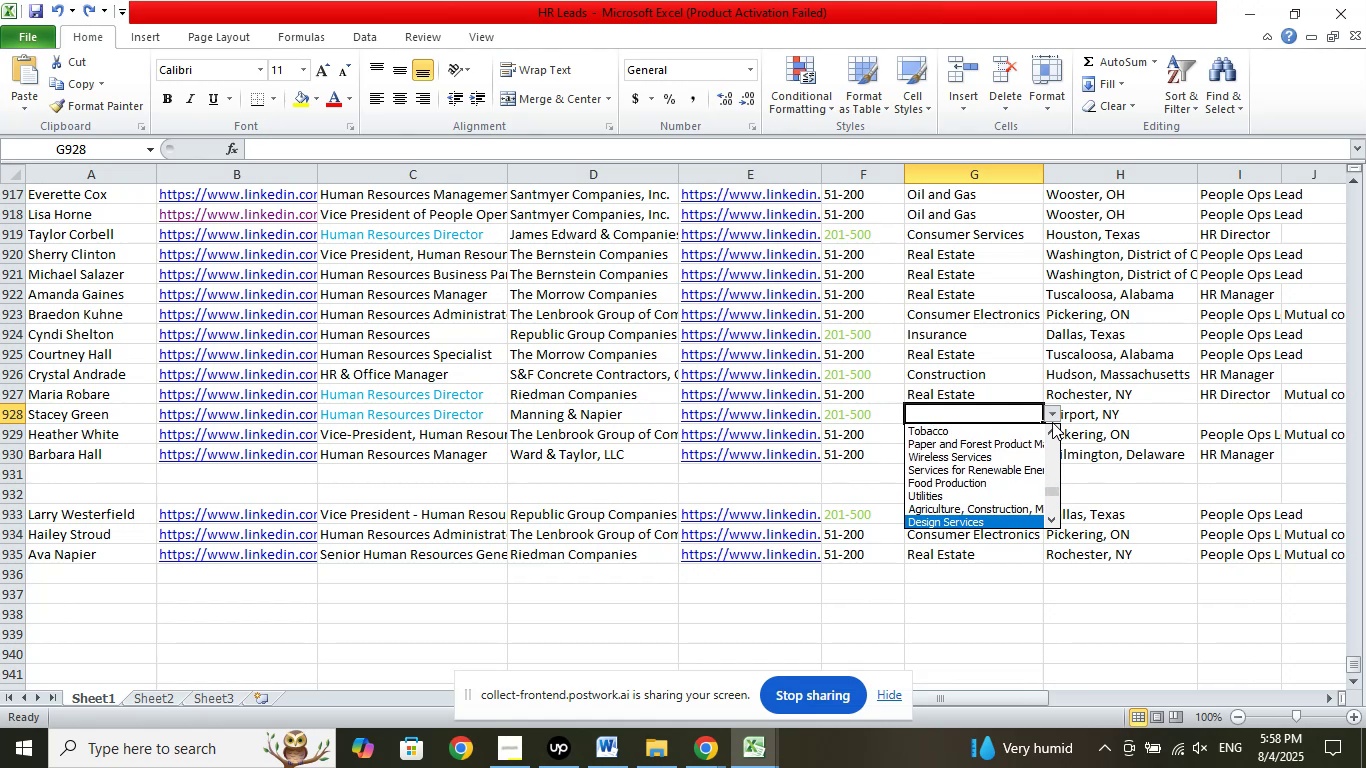 
key(ArrowDown)
 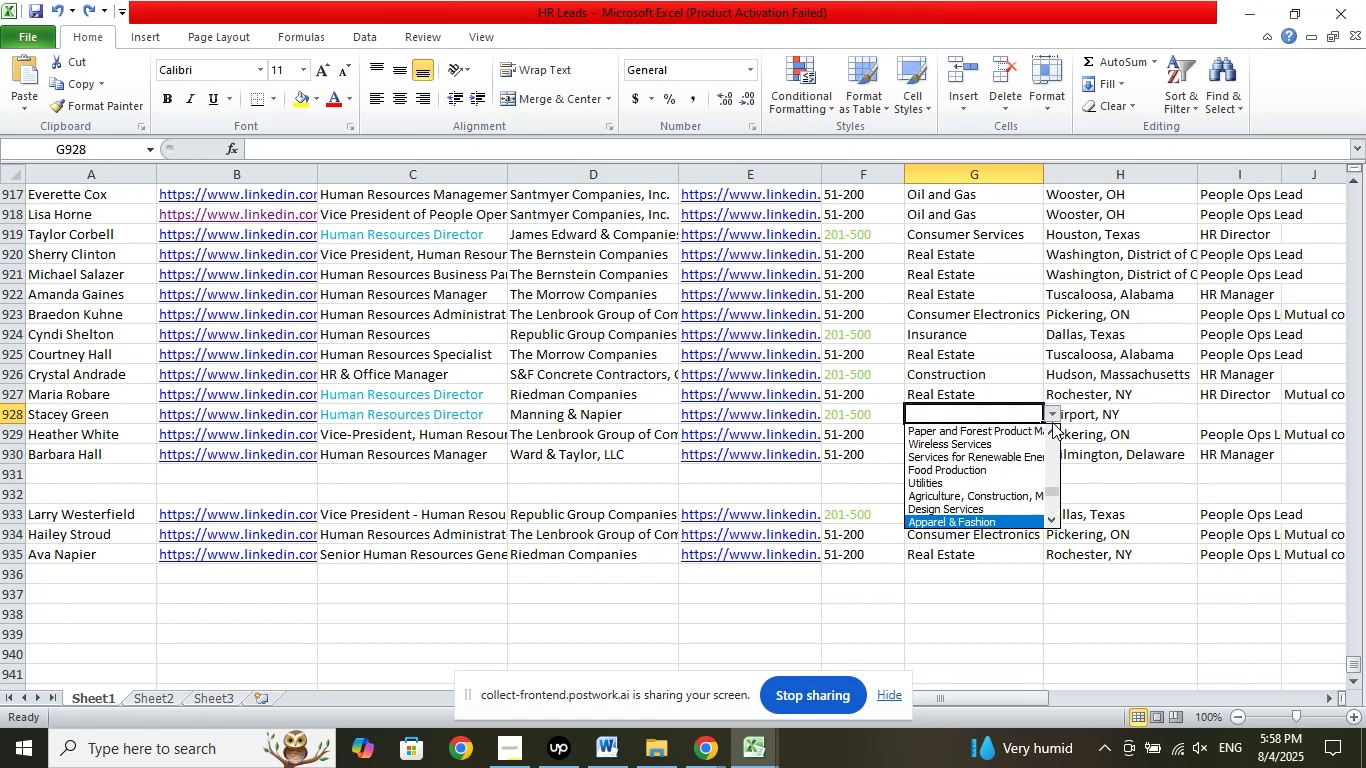 
key(ArrowDown)
 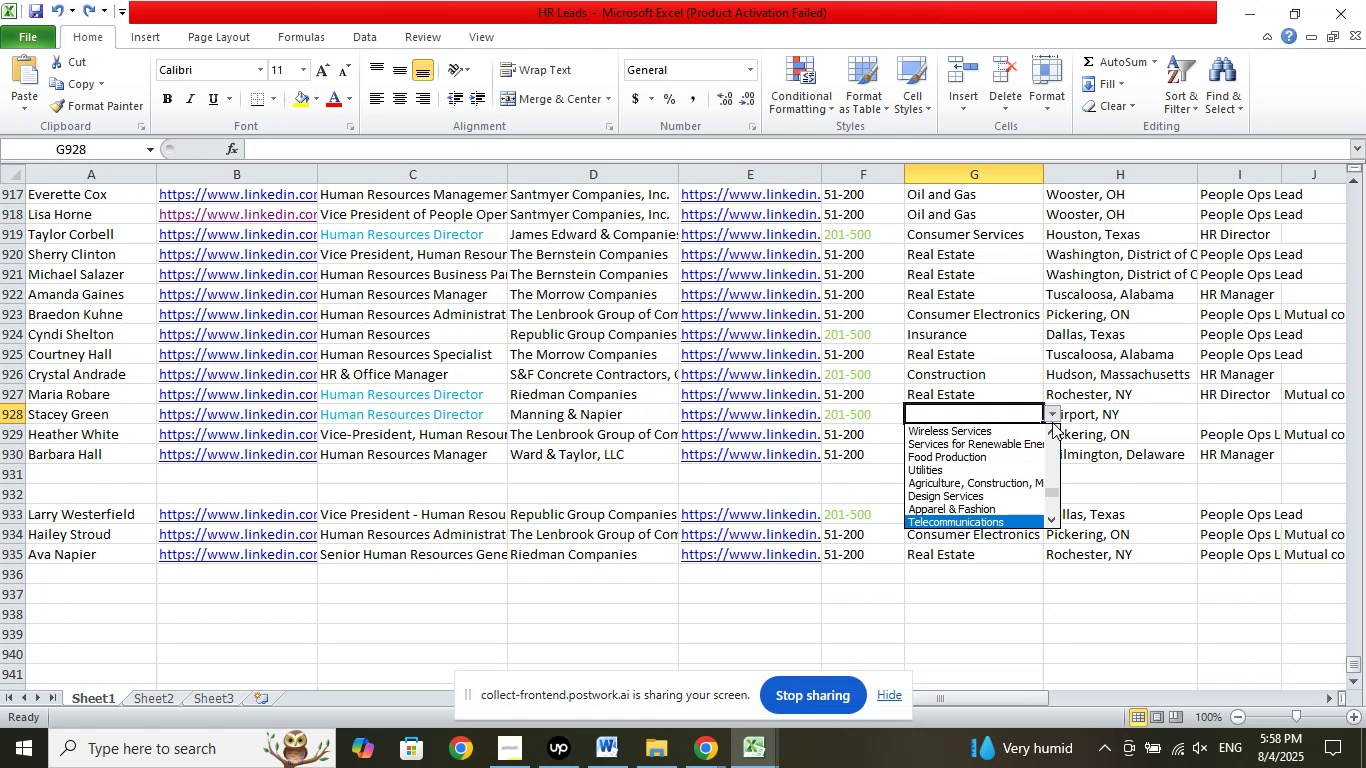 
key(ArrowDown)
 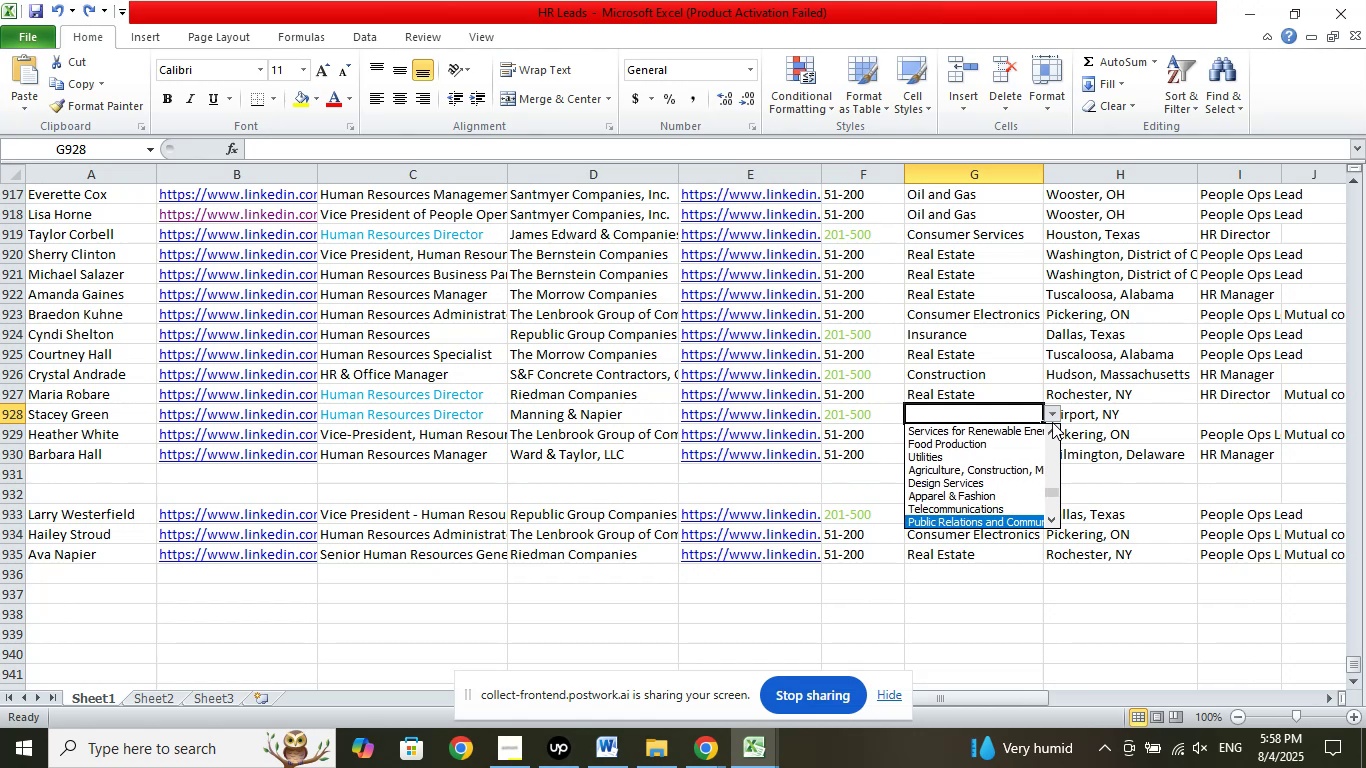 
key(ArrowDown)
 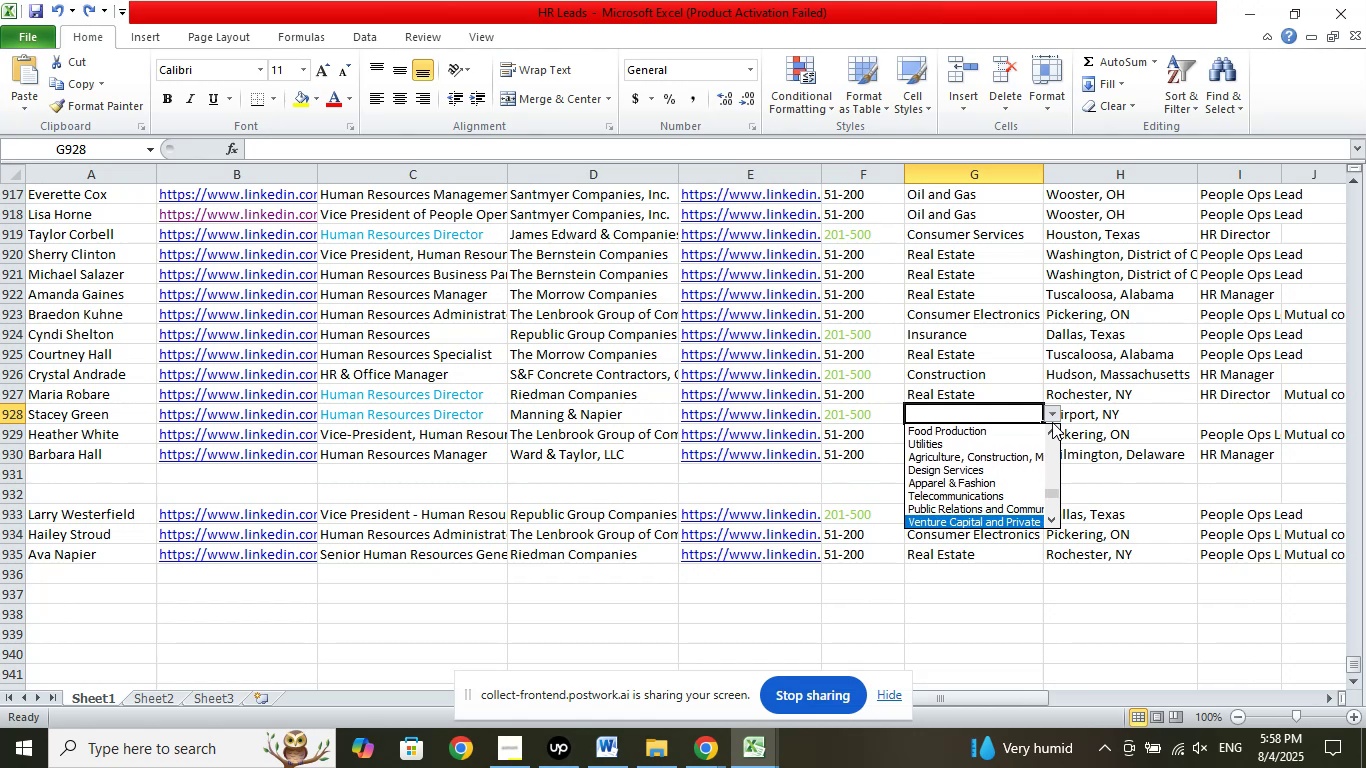 
key(ArrowDown)
 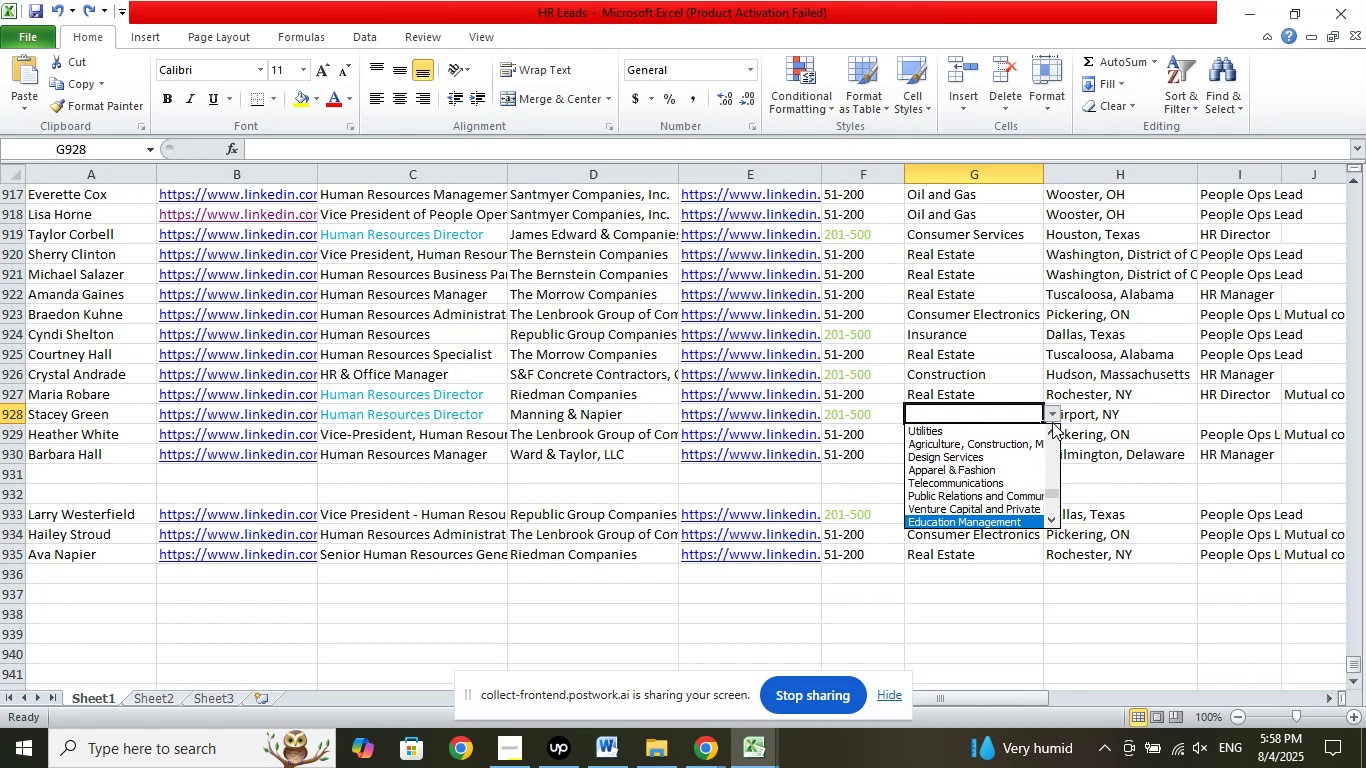 
key(ArrowDown)
 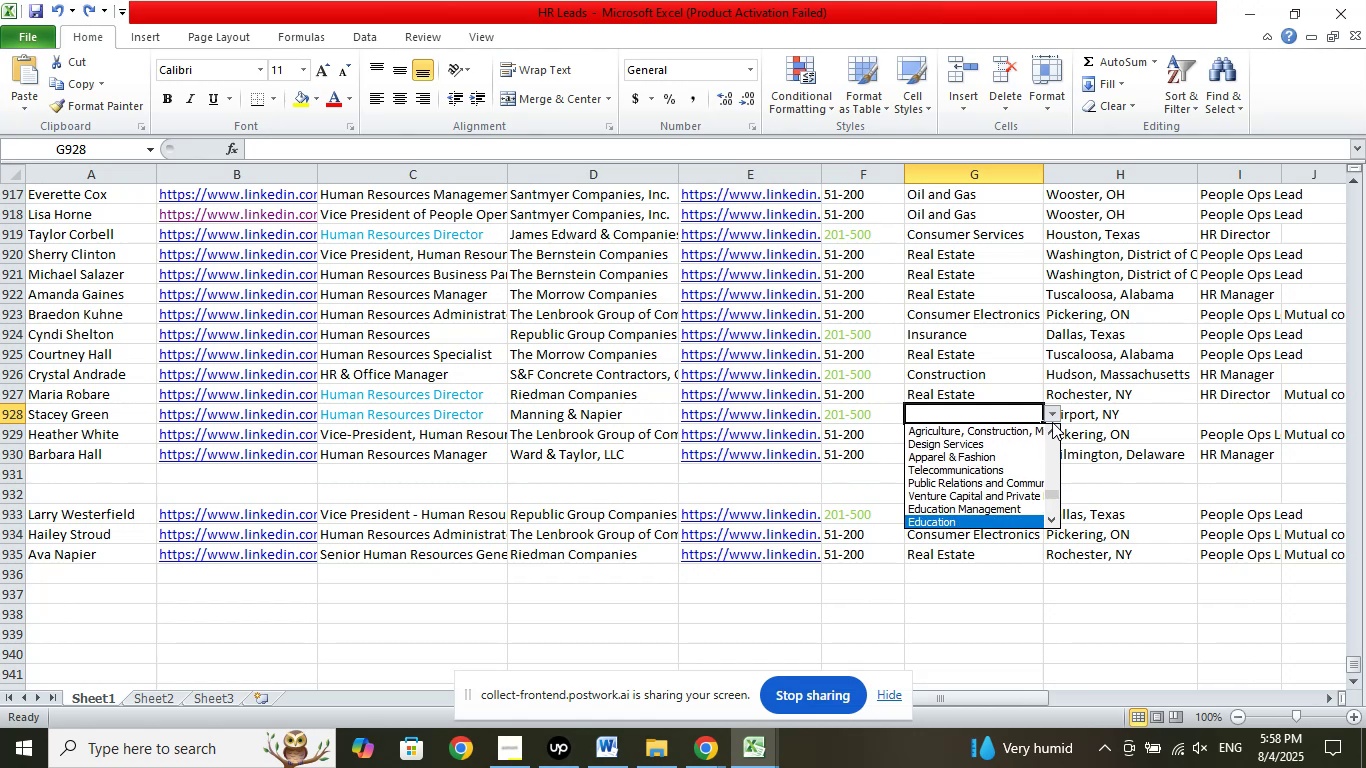 
key(ArrowDown)
 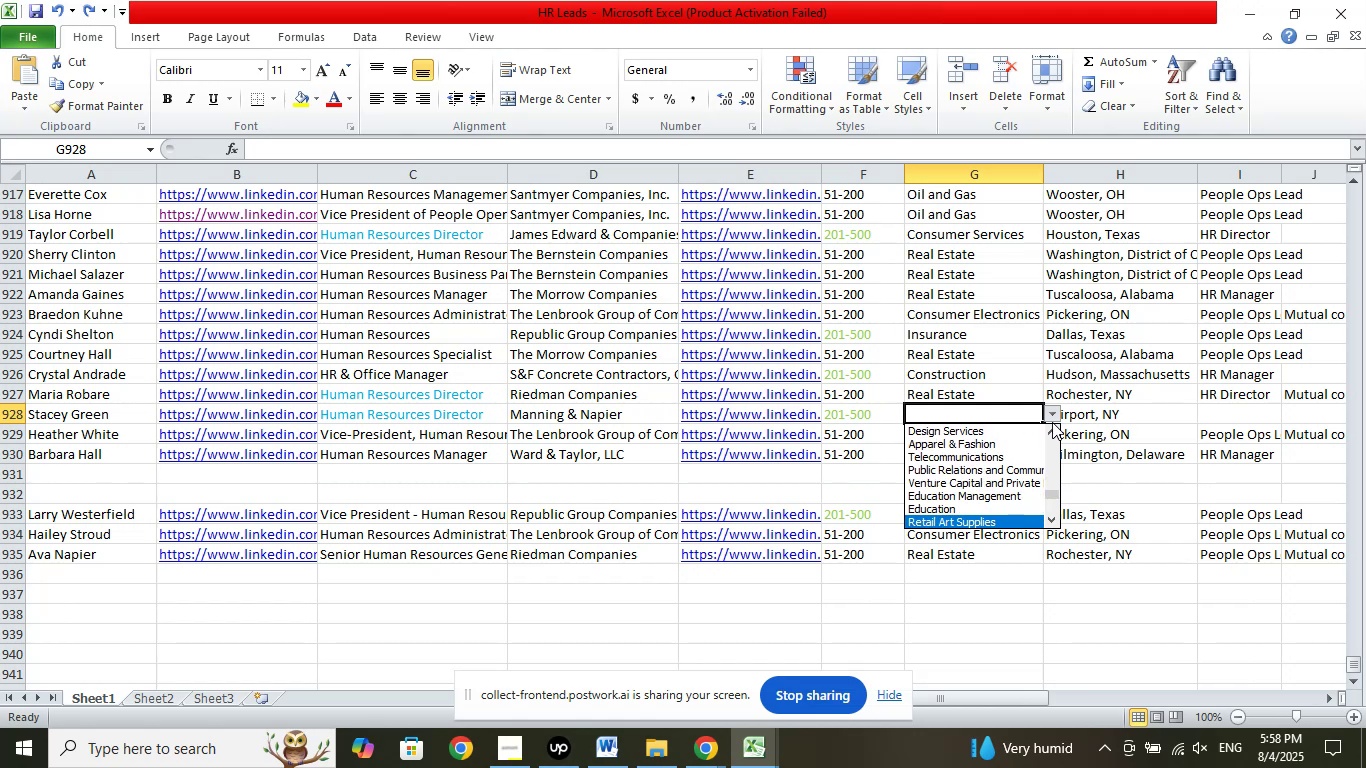 
key(ArrowDown)
 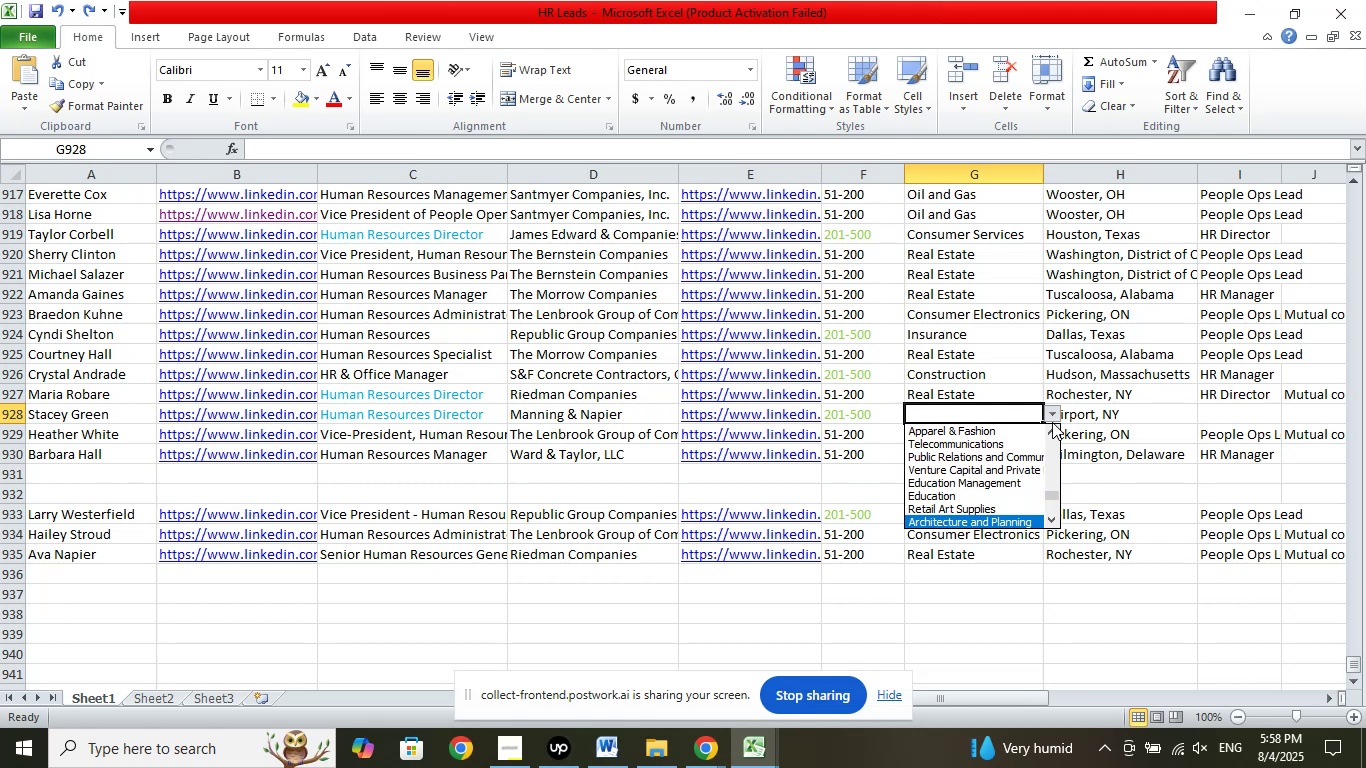 
key(ArrowDown)
 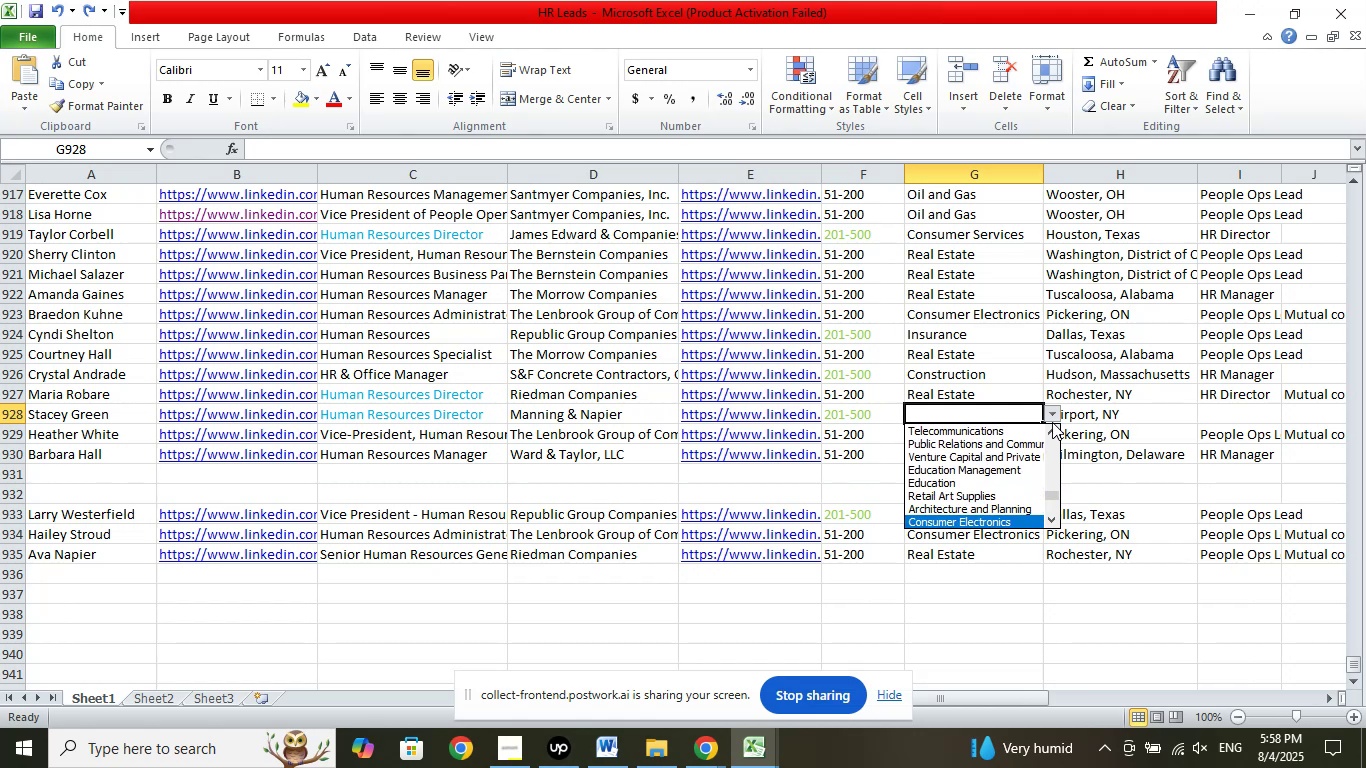 
key(ArrowDown)
 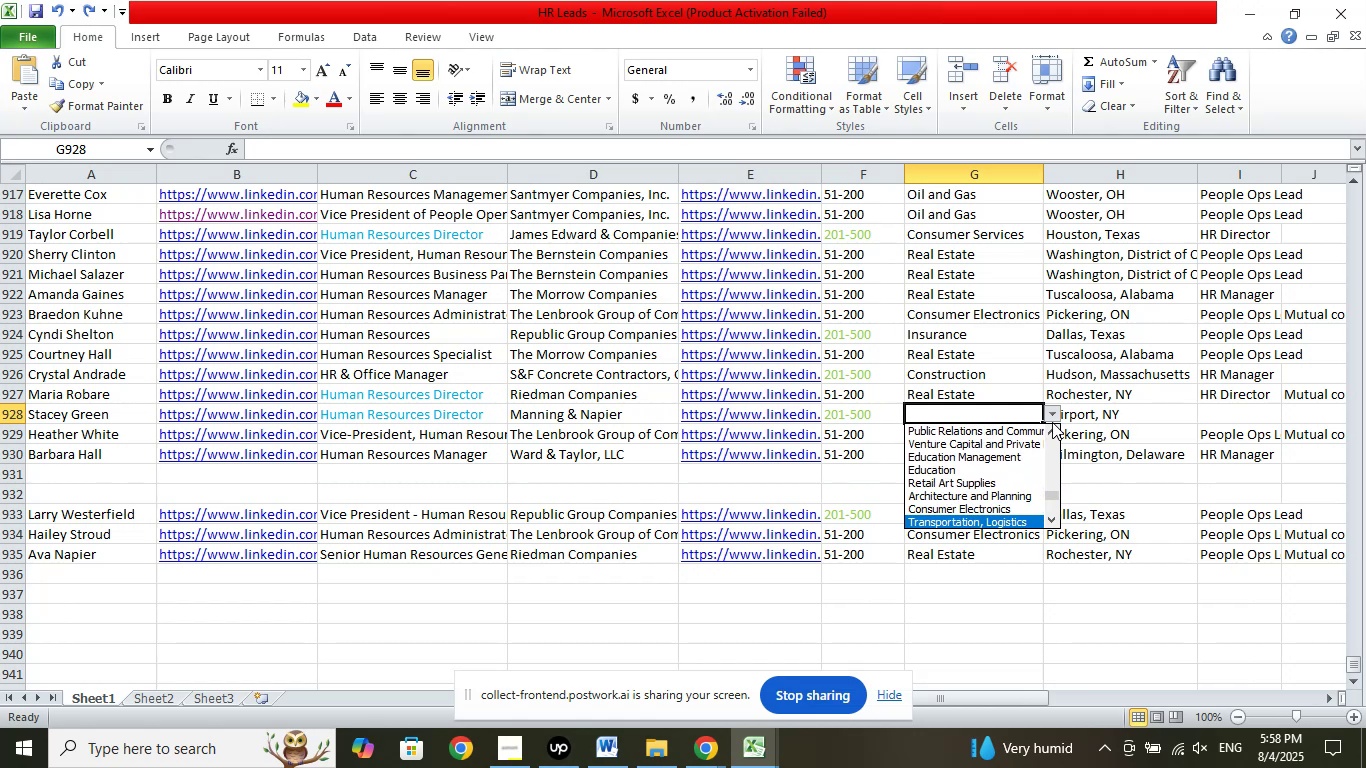 
key(ArrowDown)
 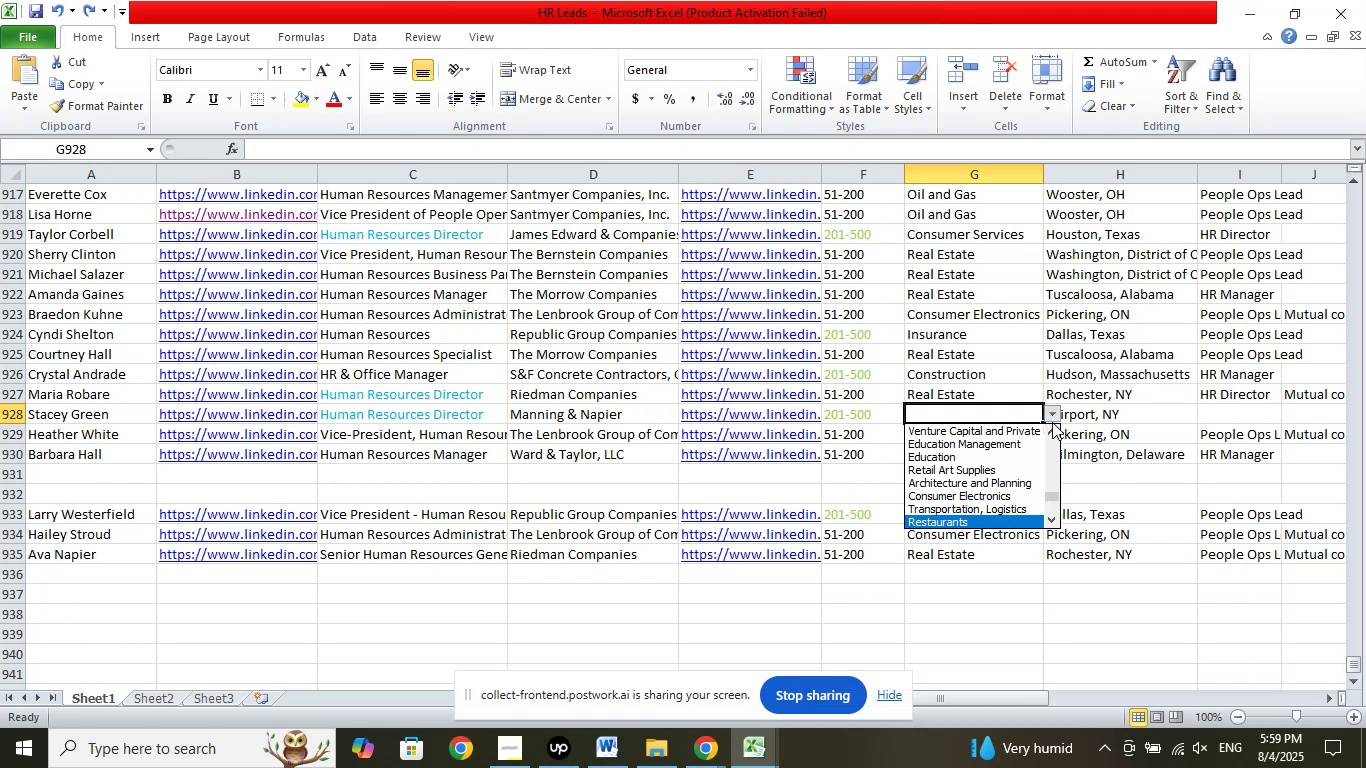 
key(ArrowDown)
 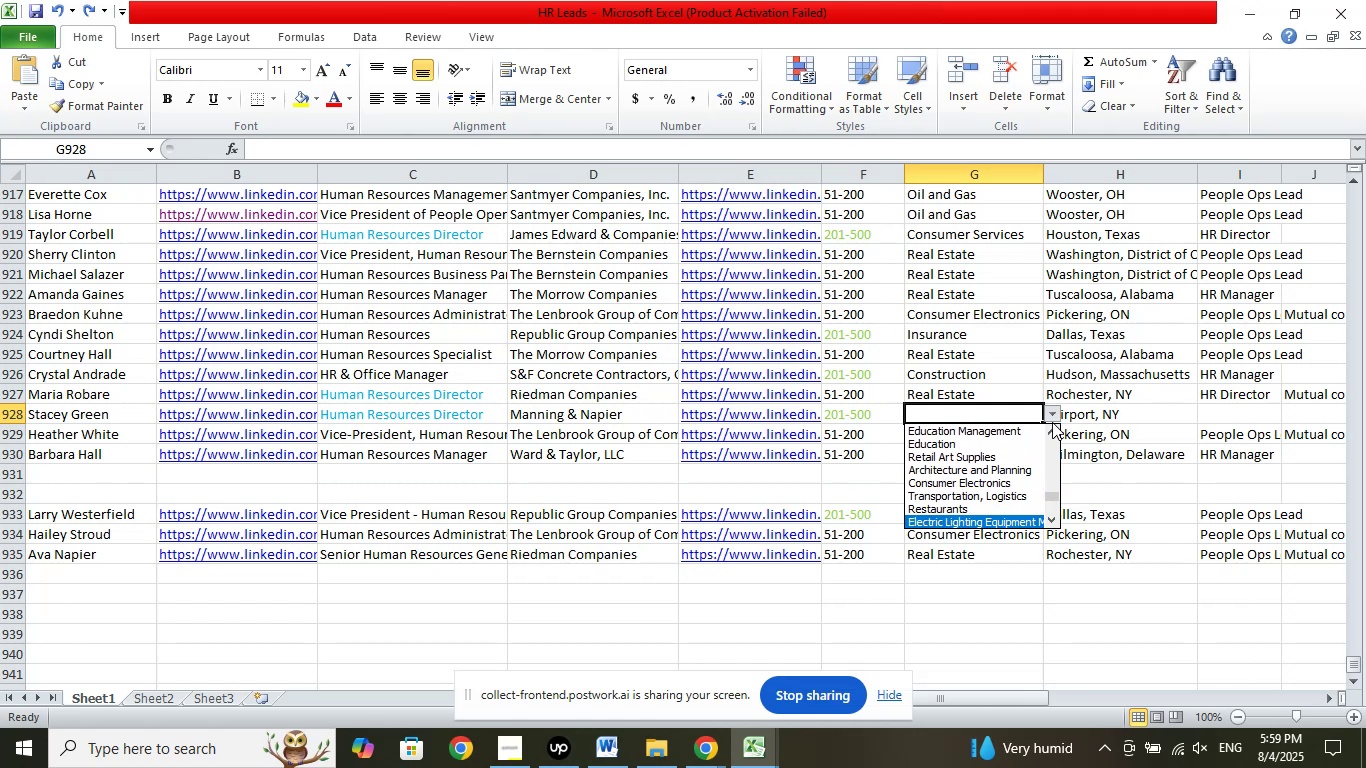 
key(ArrowDown)
 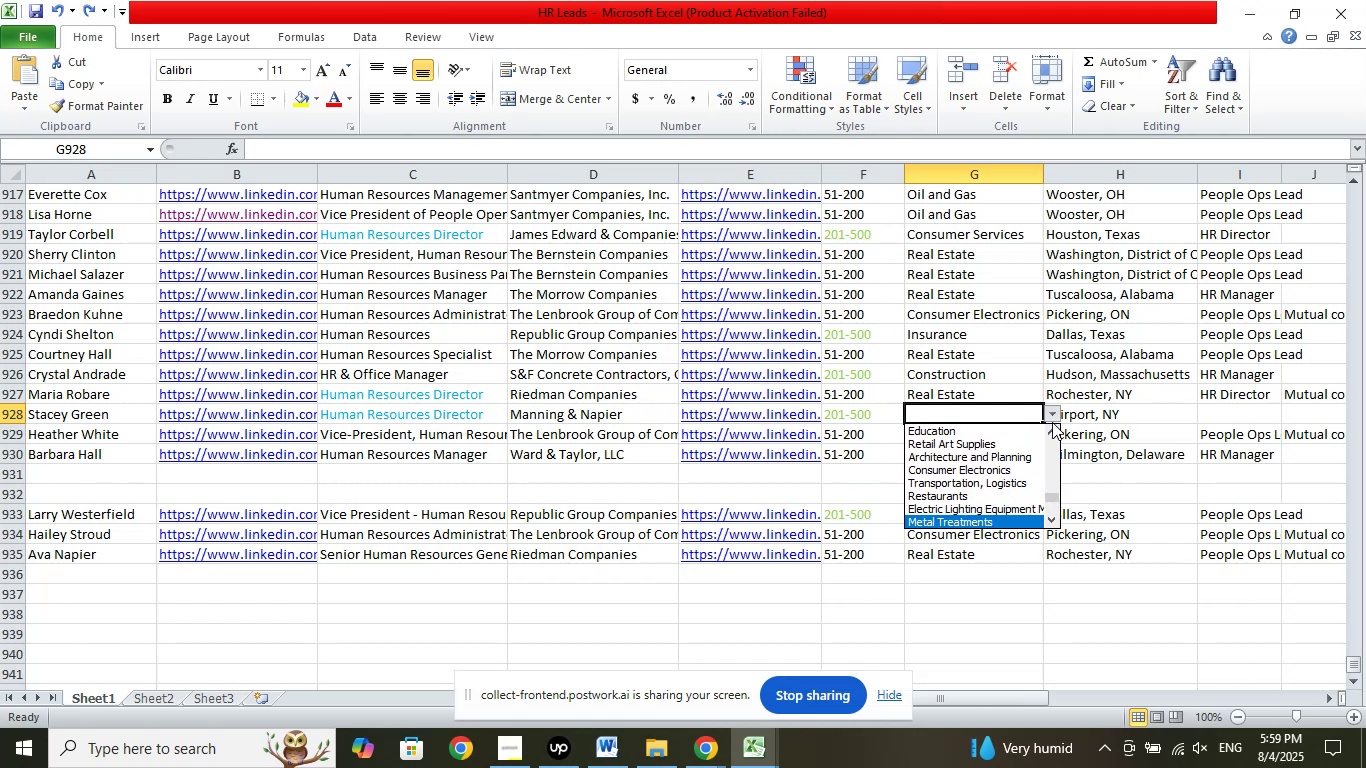 
key(ArrowDown)
 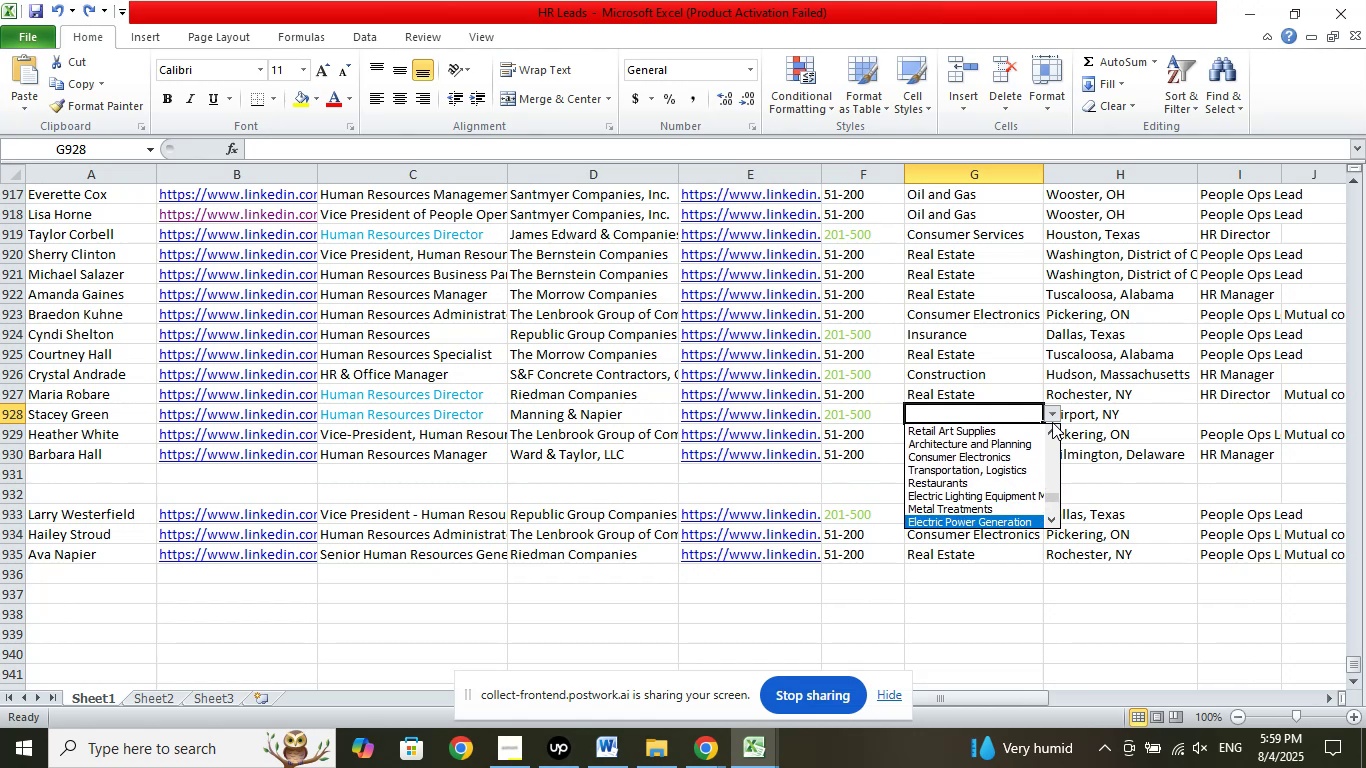 
key(ArrowDown)
 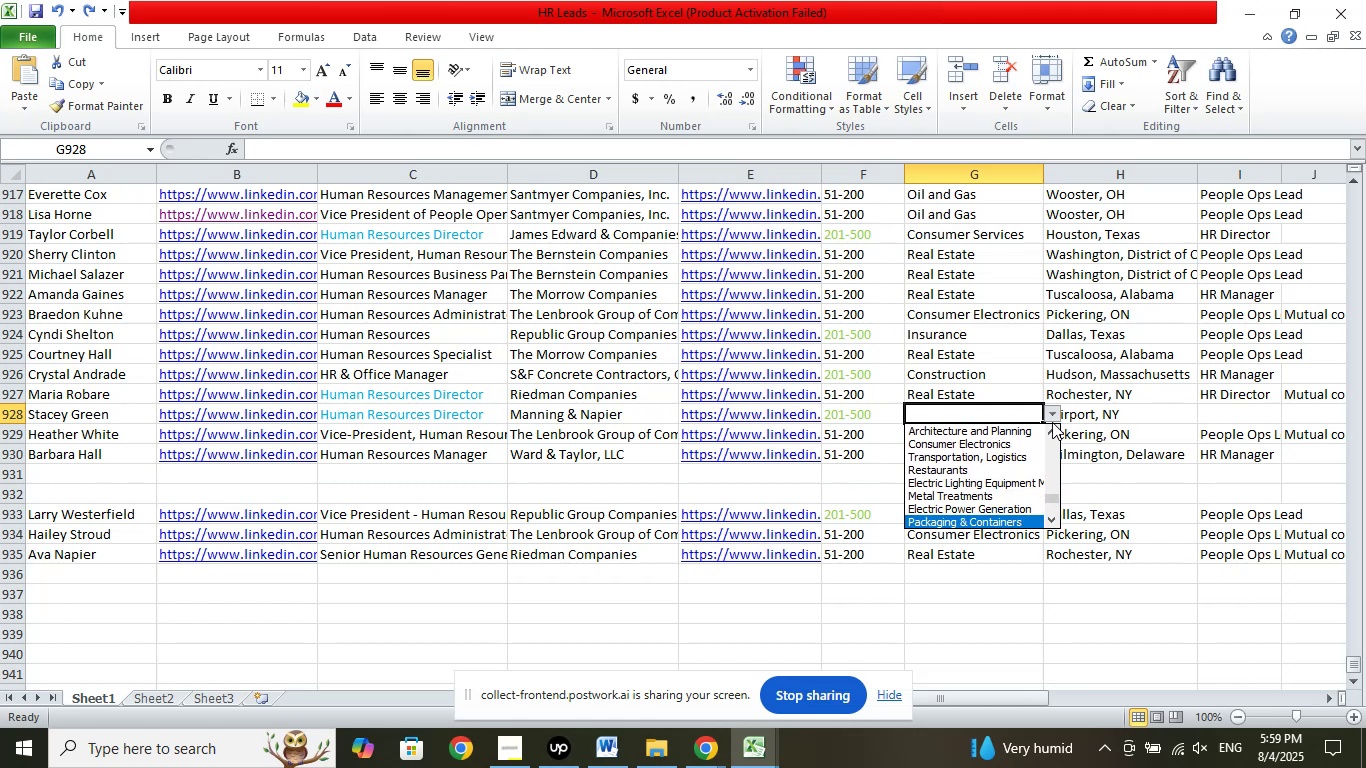 
key(ArrowDown)
 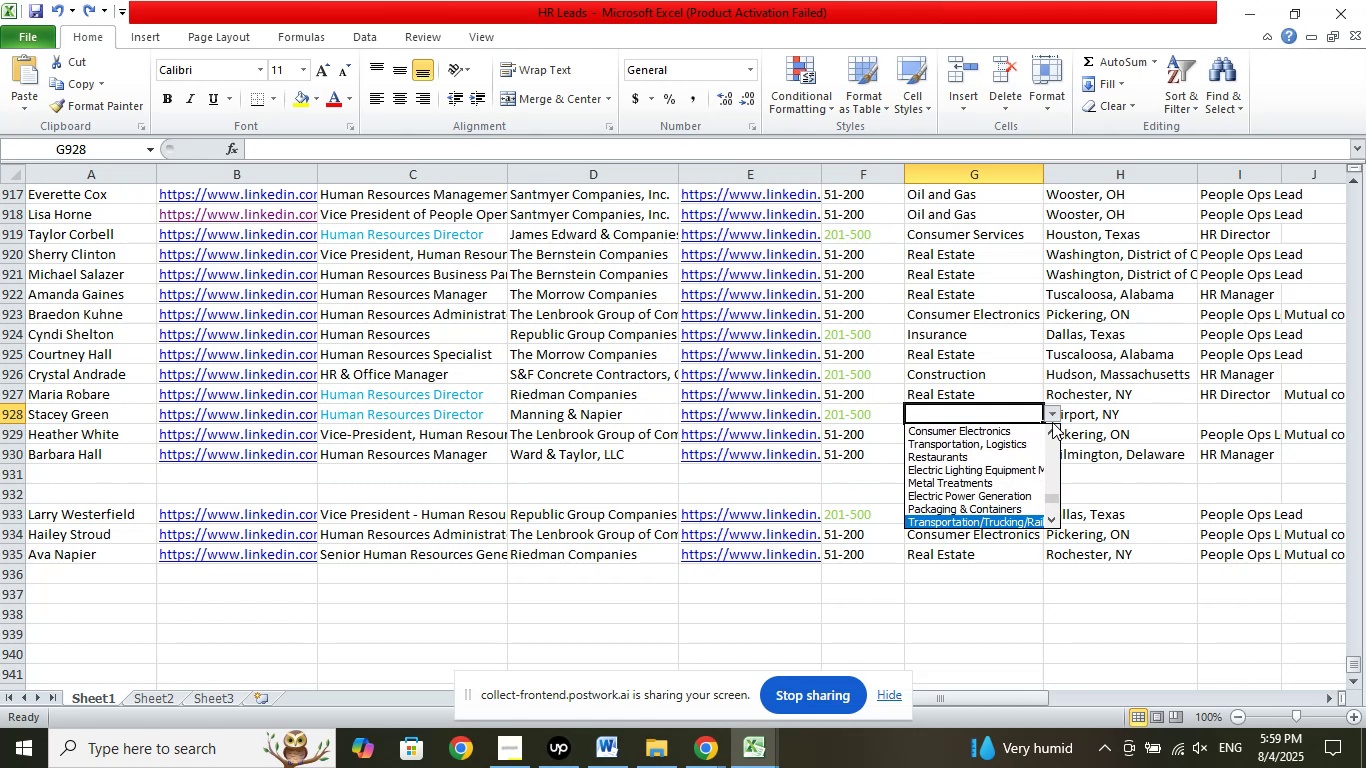 
key(ArrowDown)
 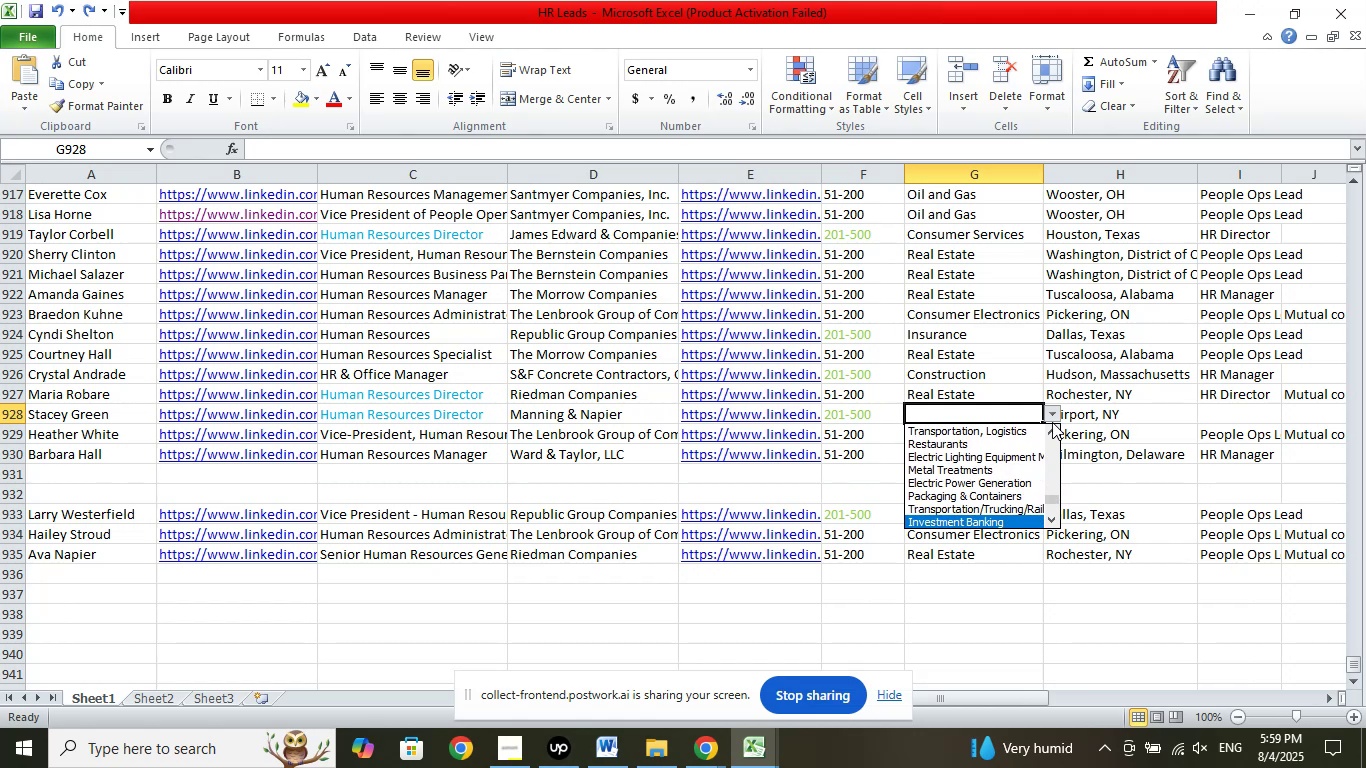 
key(ArrowDown)
 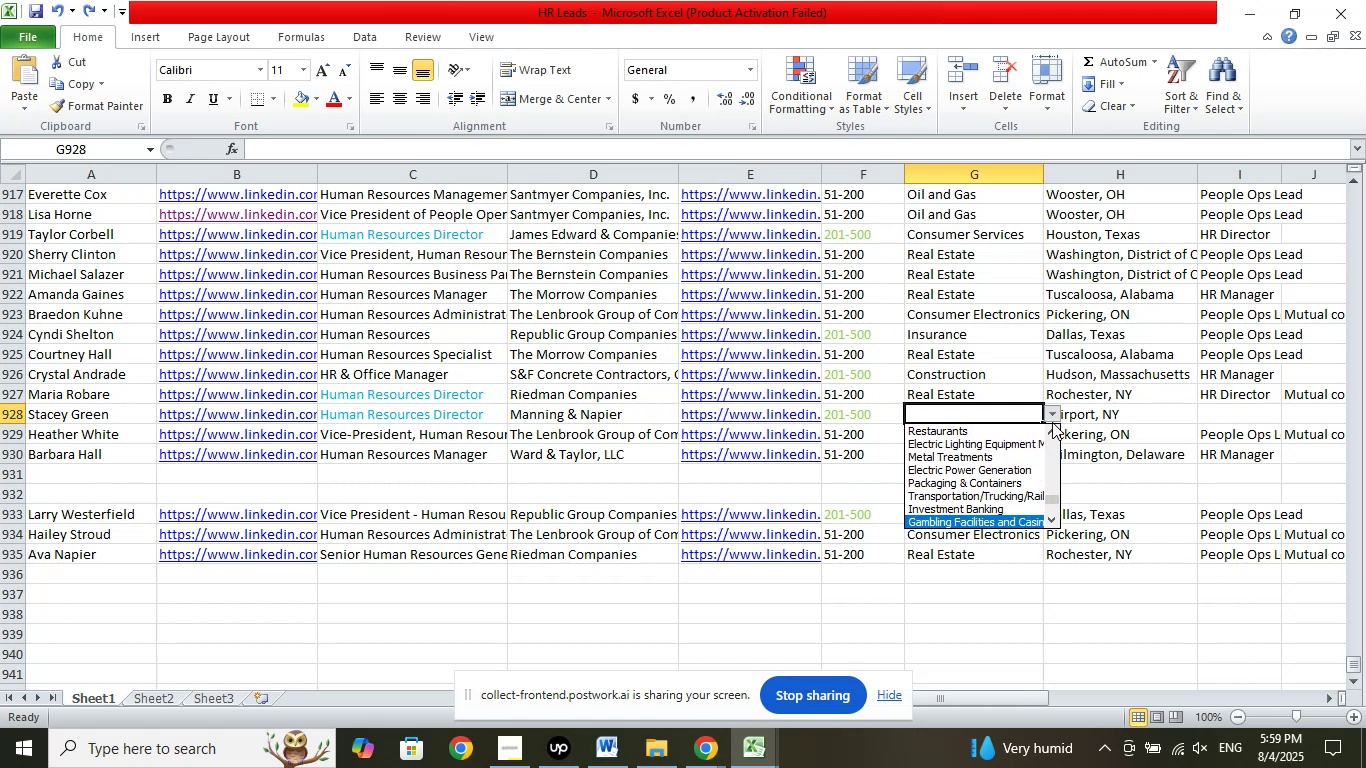 
key(ArrowDown)
 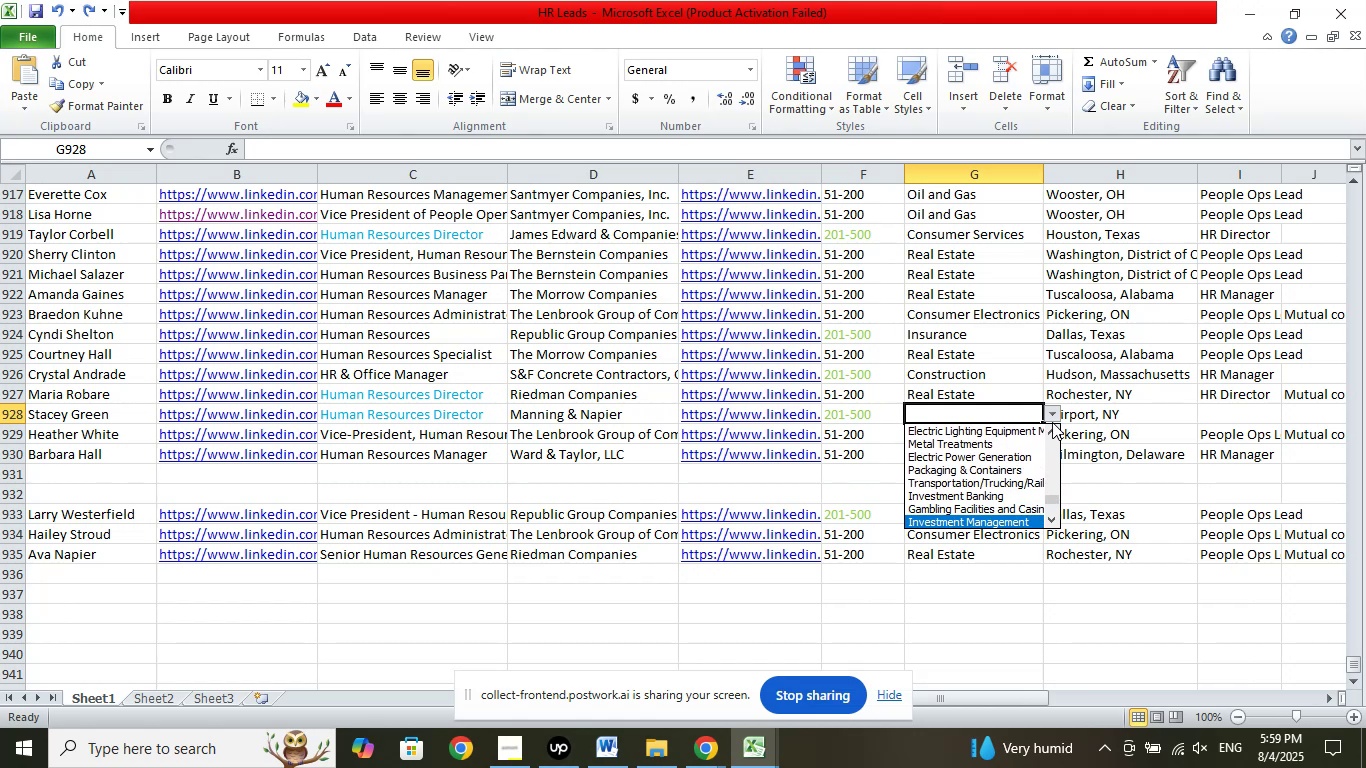 
key(ArrowDown)
 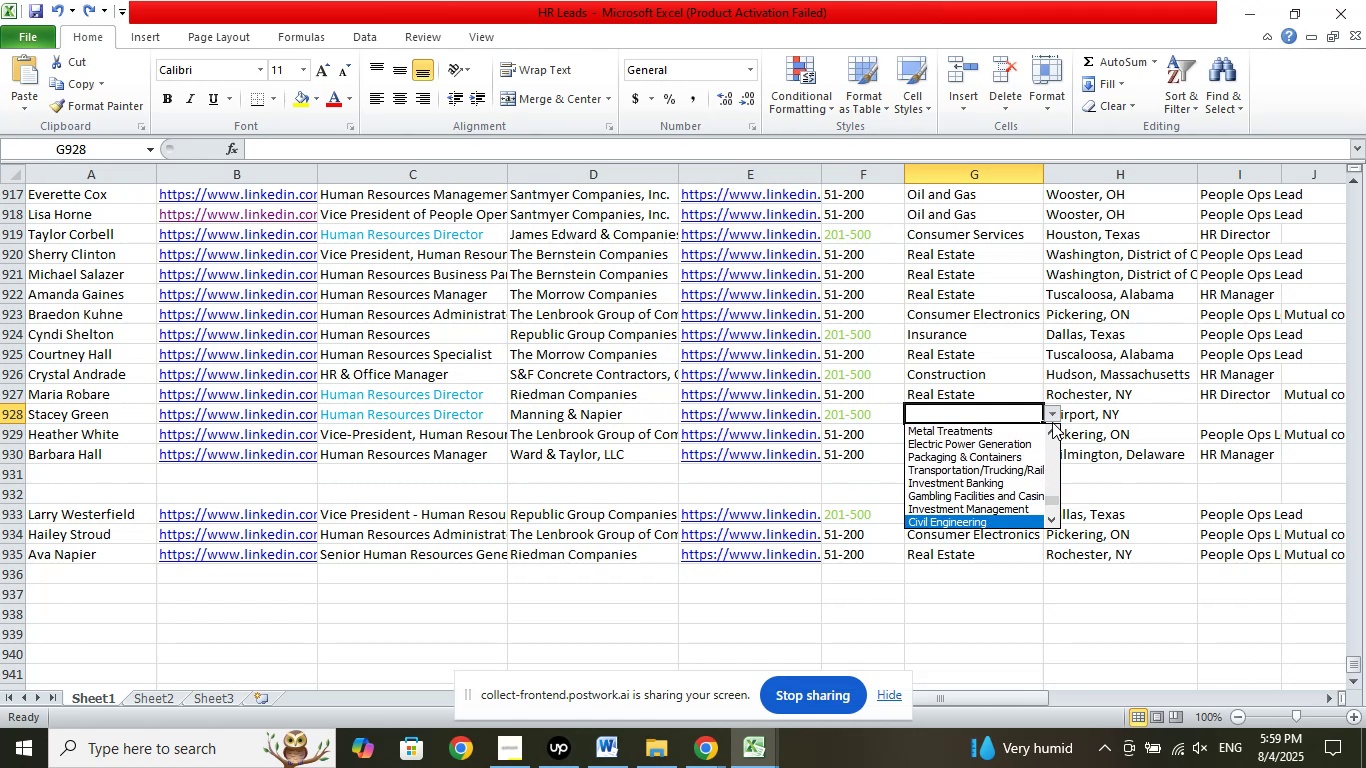 
key(ArrowDown)
 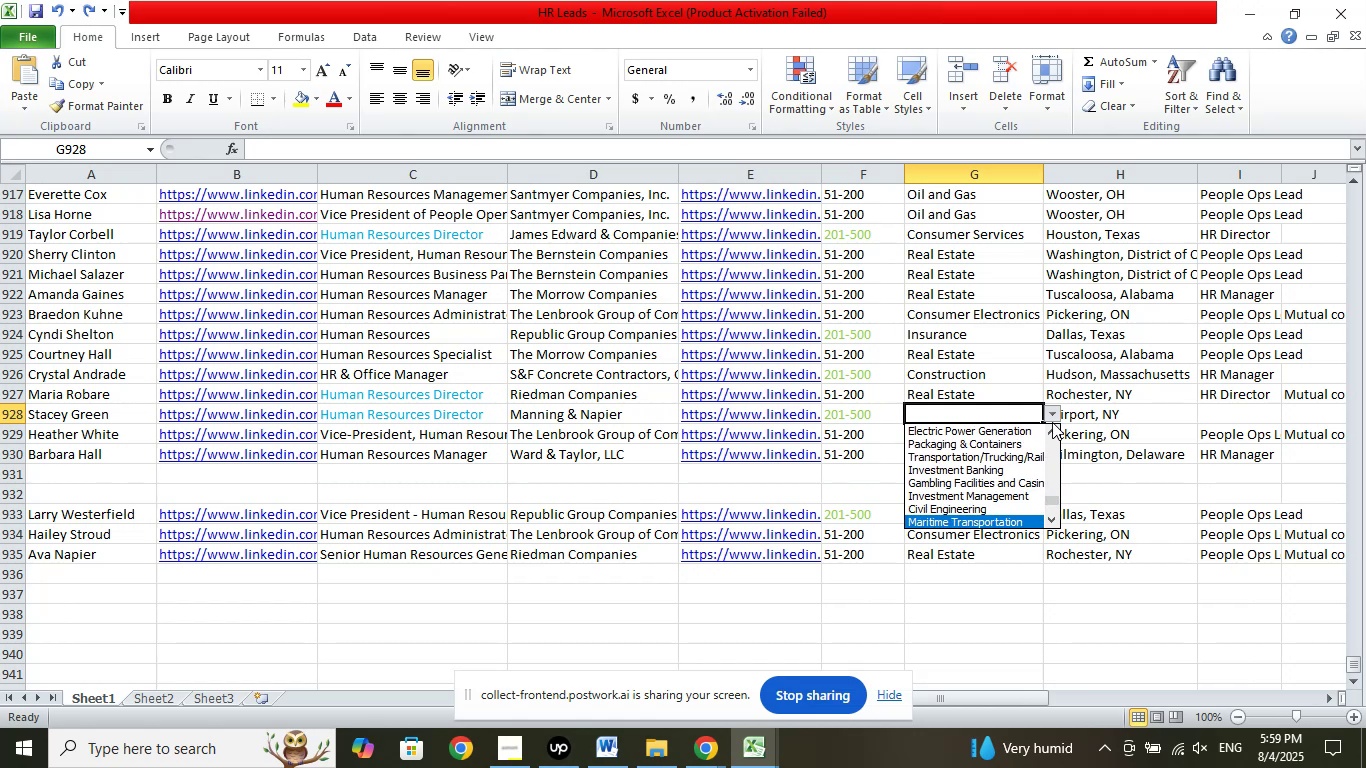 
key(ArrowDown)
 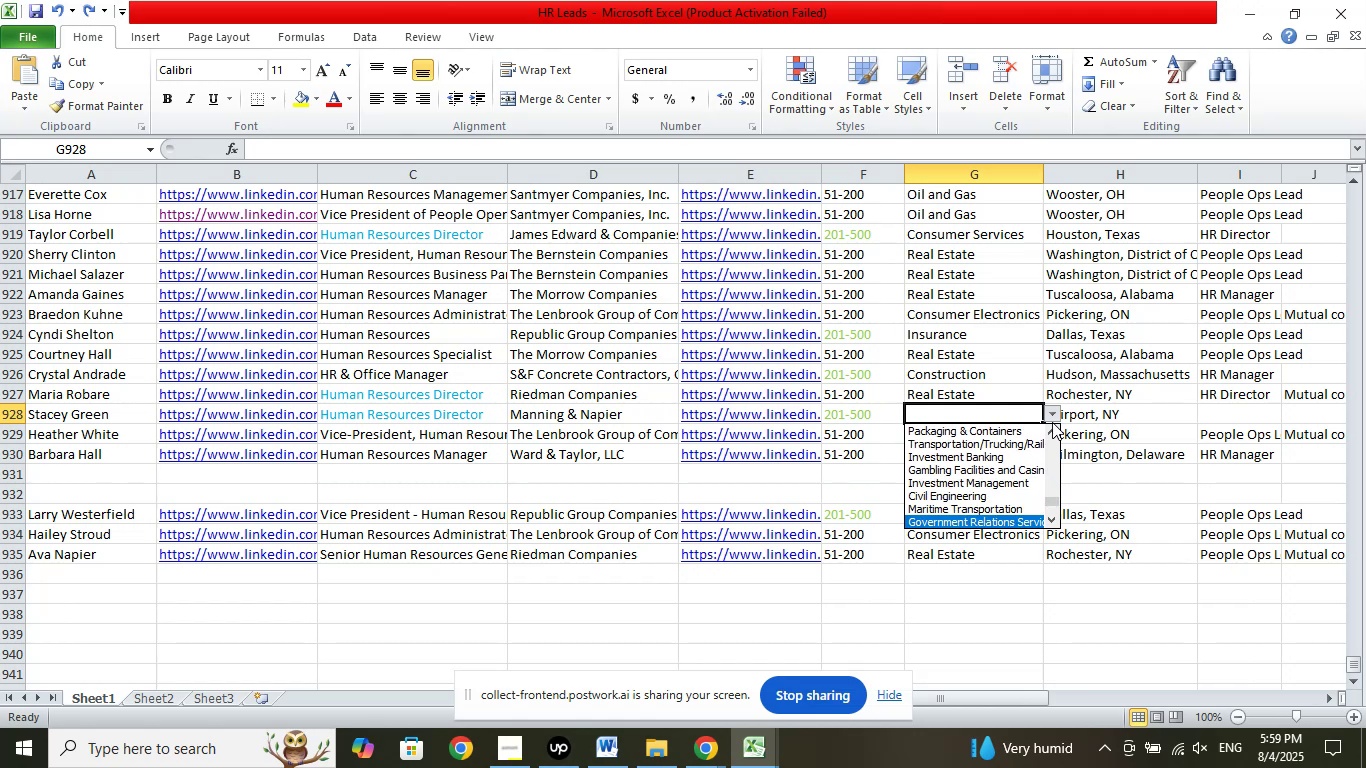 
key(ArrowDown)
 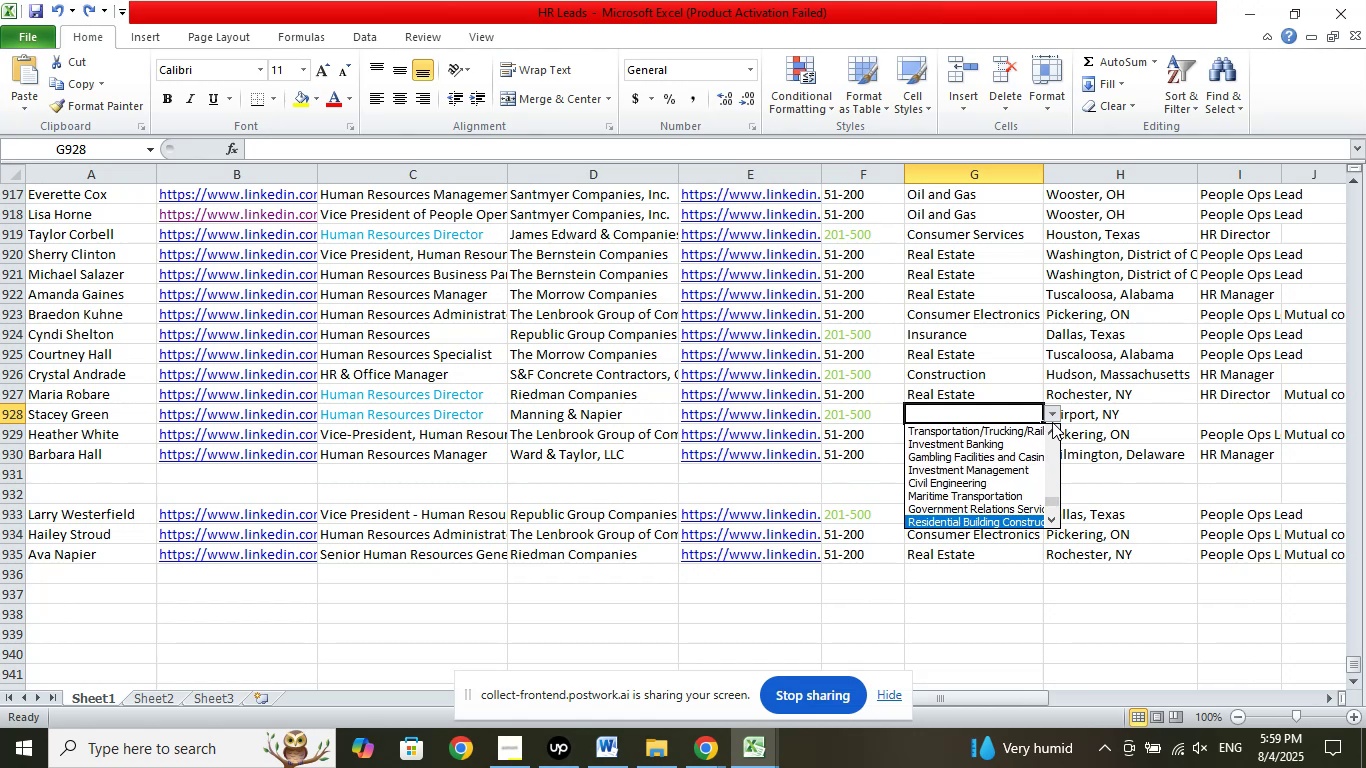 
key(ArrowDown)
 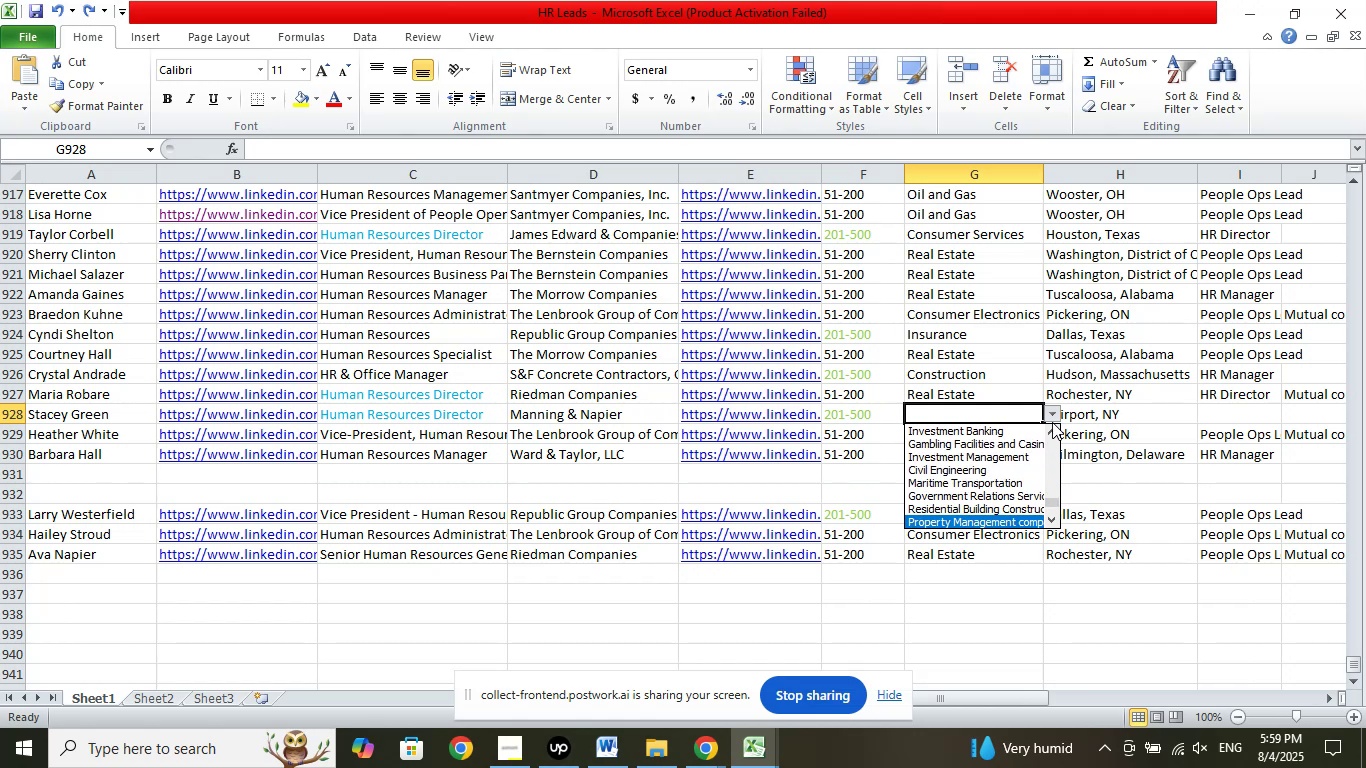 
key(ArrowDown)
 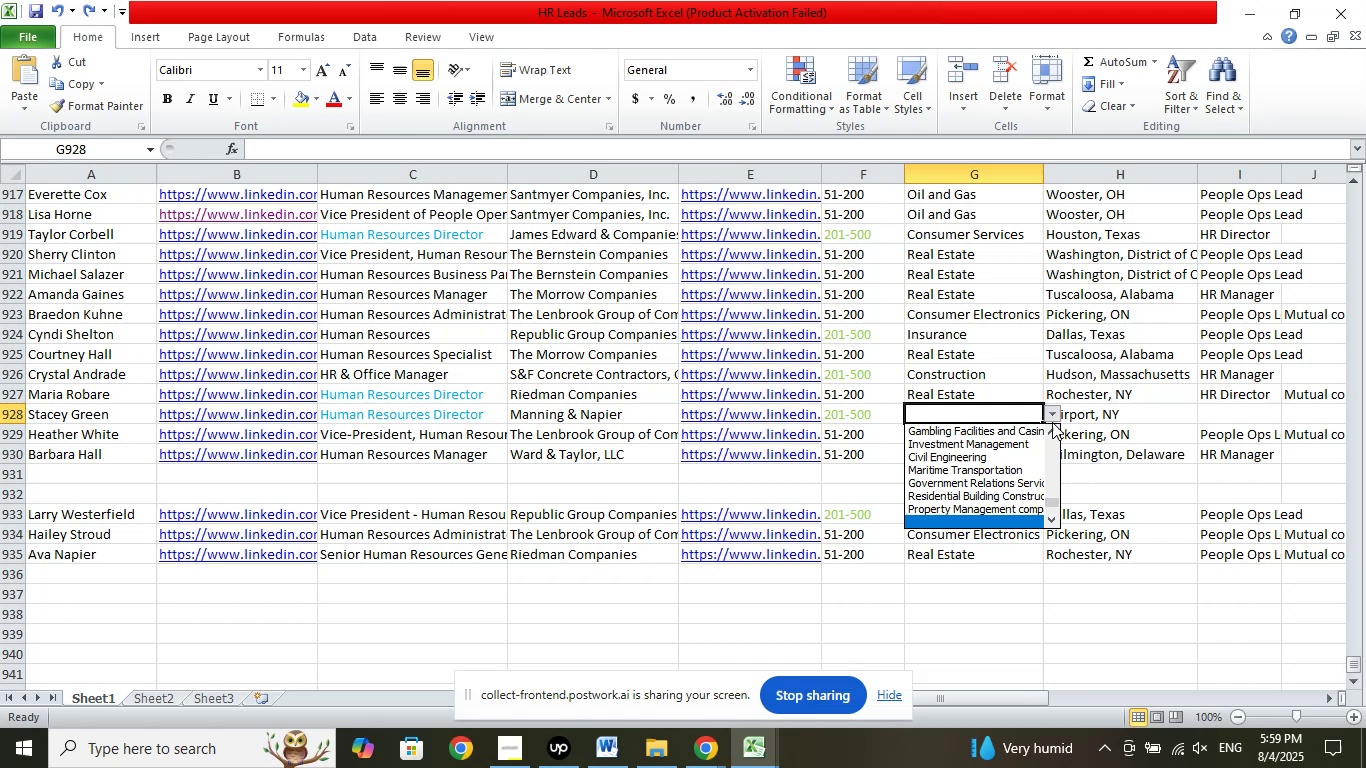 
key(ArrowDown)
 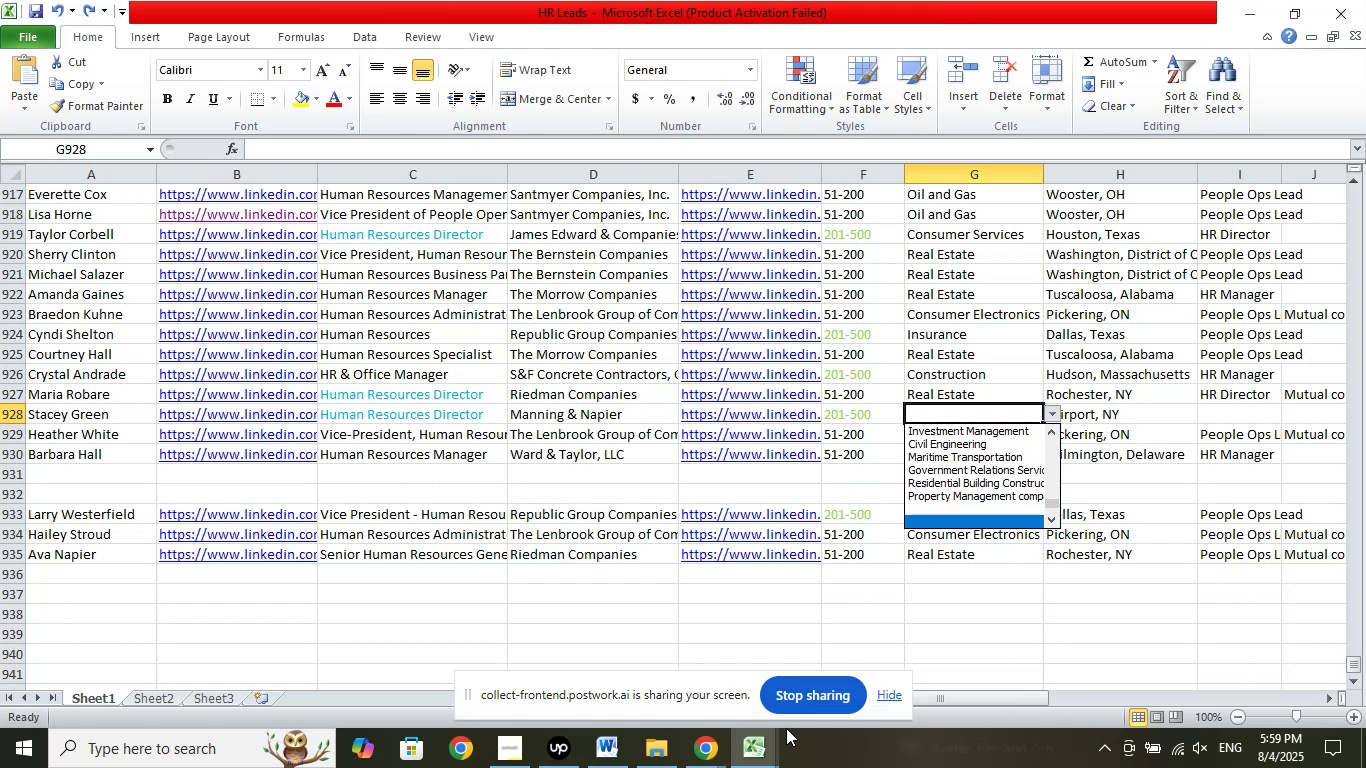 
left_click([706, 757])
 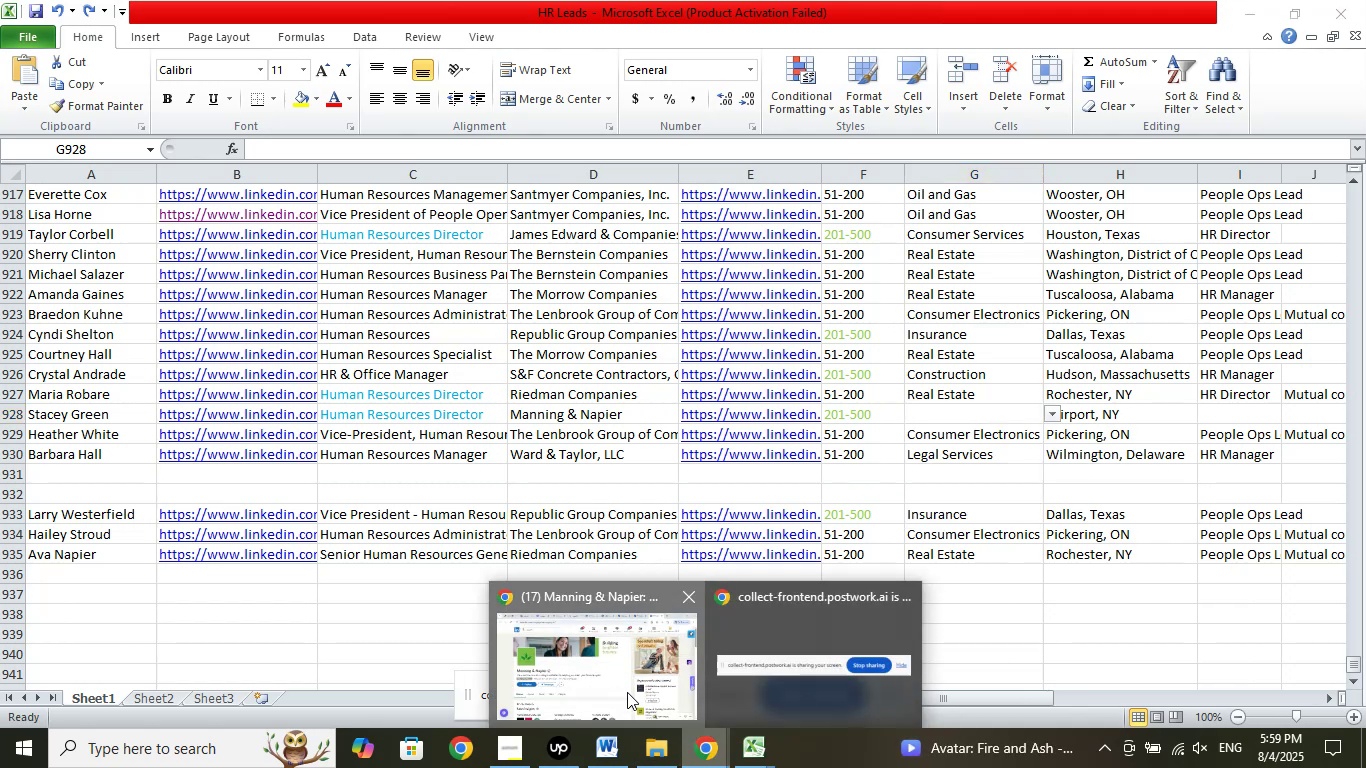 
double_click([627, 692])
 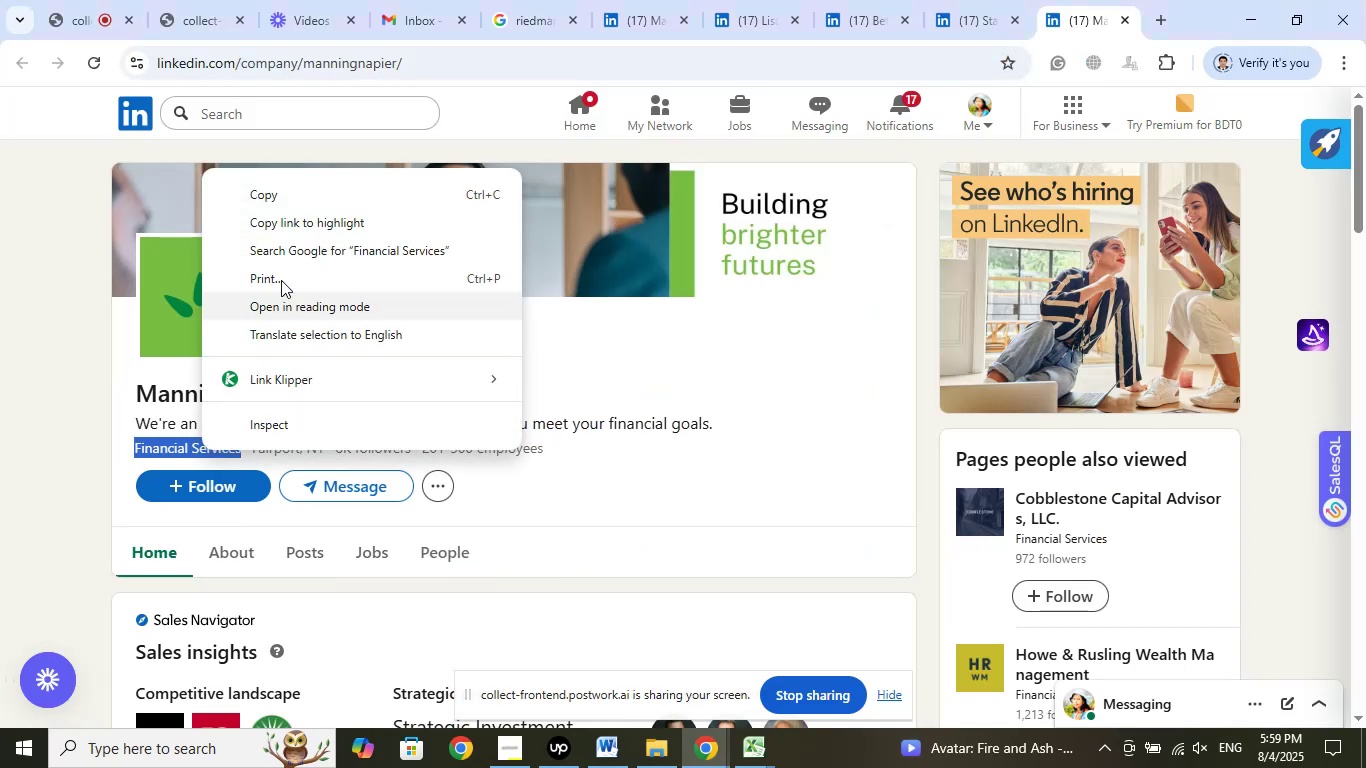 
left_click([287, 192])
 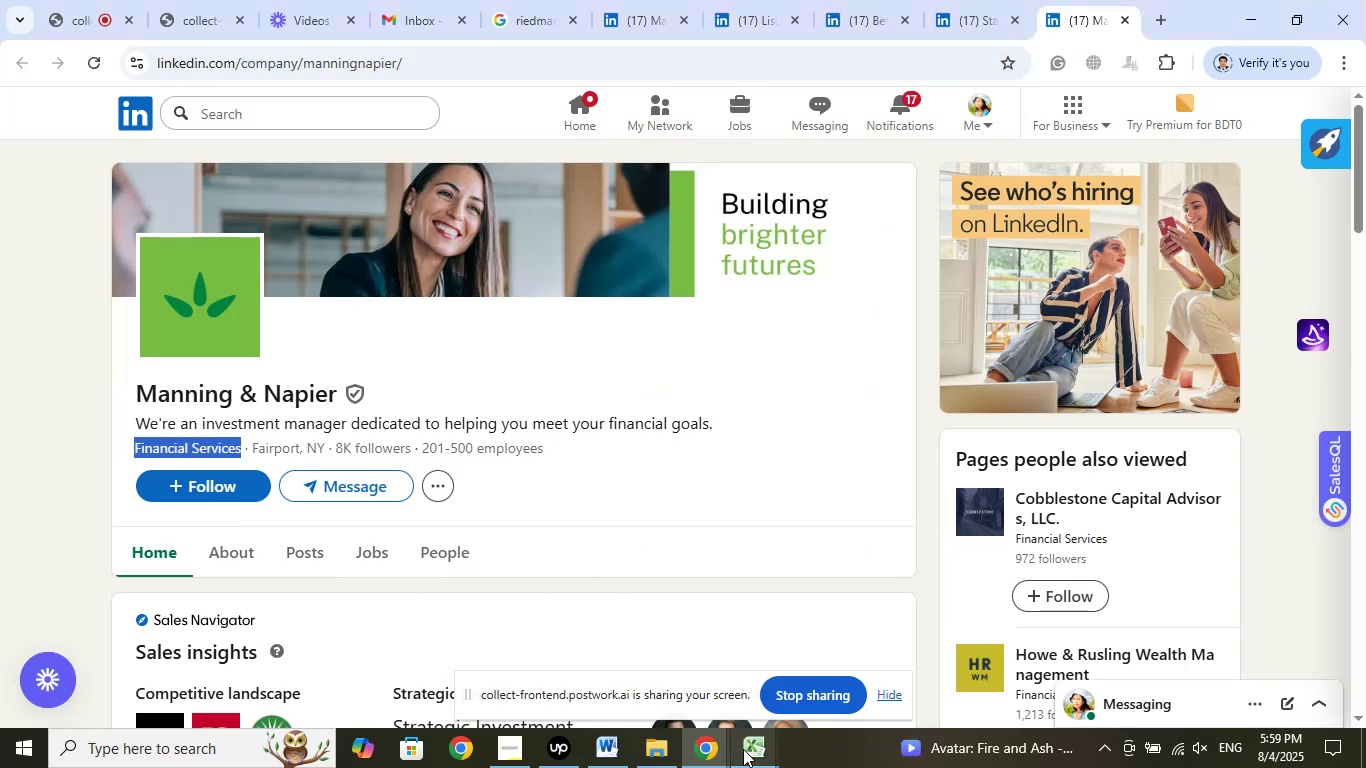 
left_click([742, 749])
 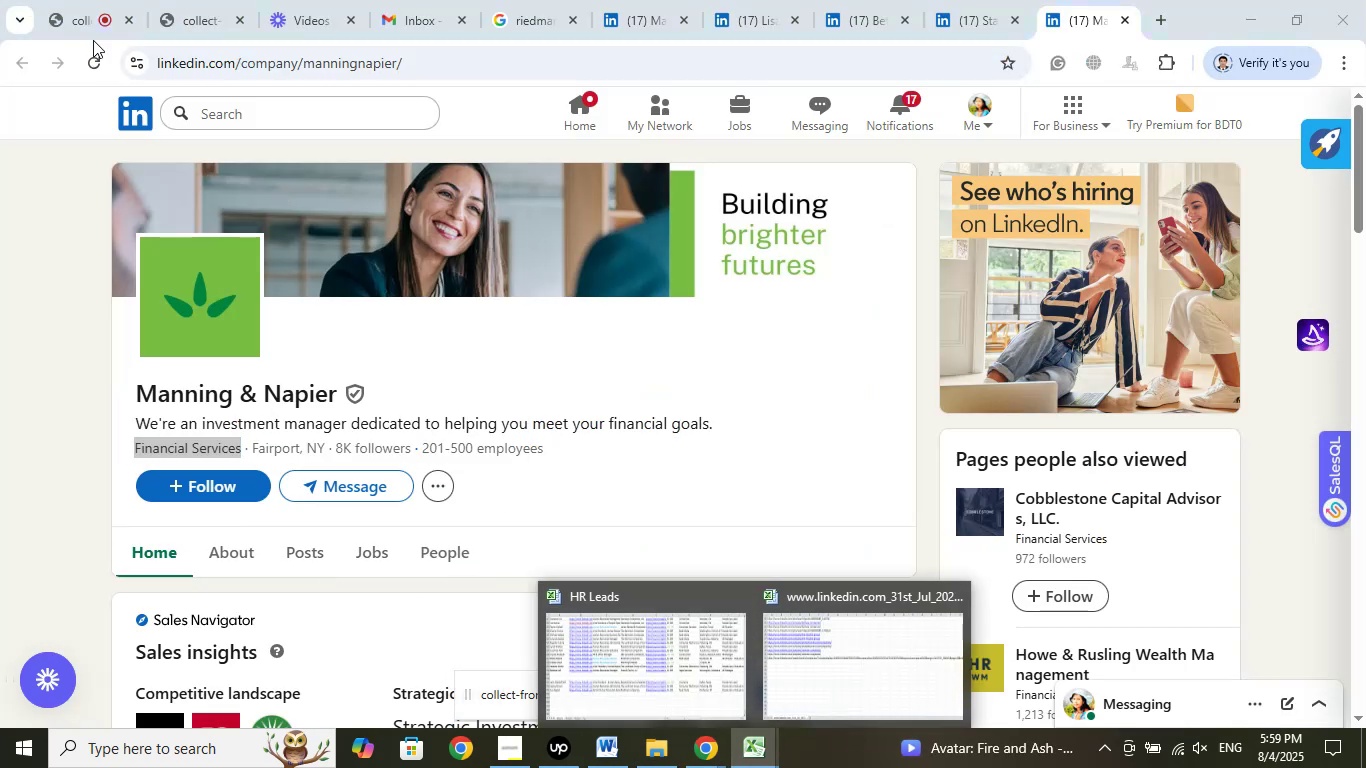 
left_click([69, 26])
 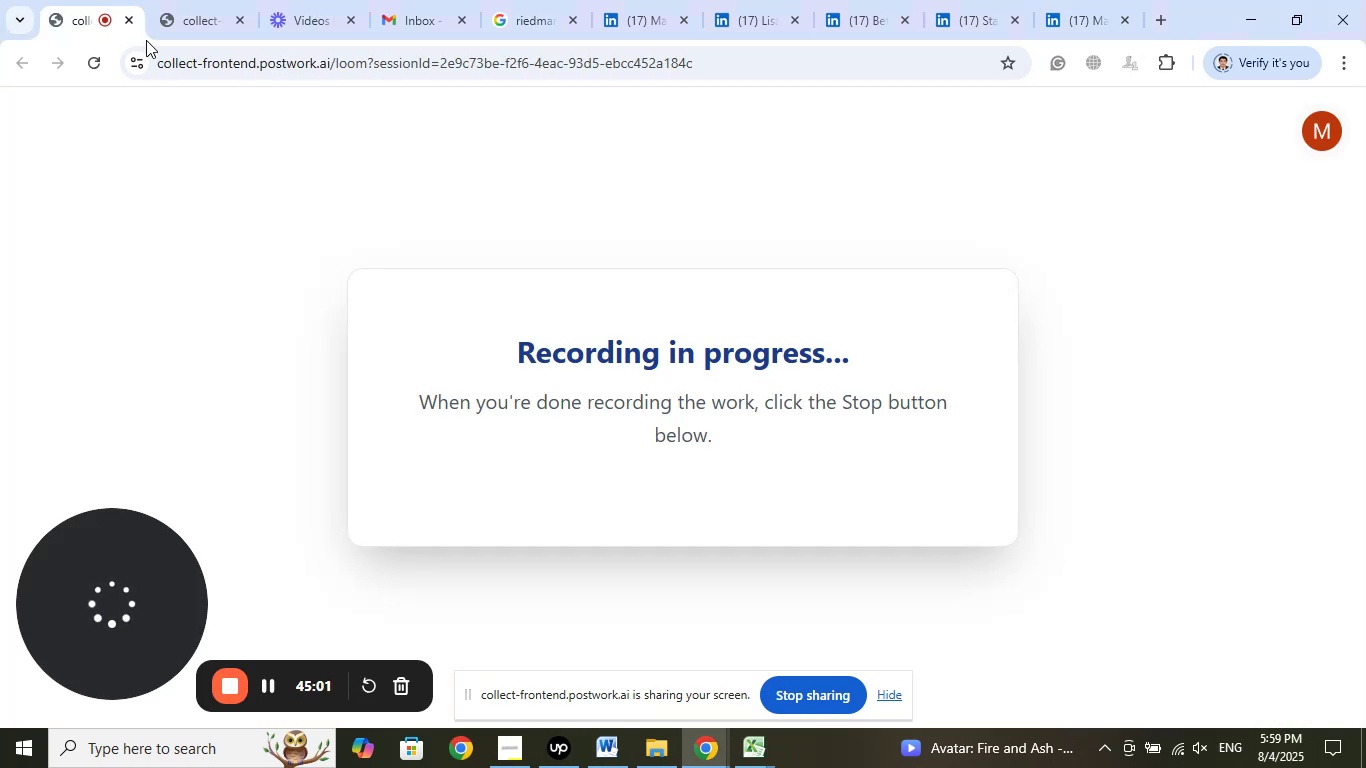 
left_click([197, 23])
 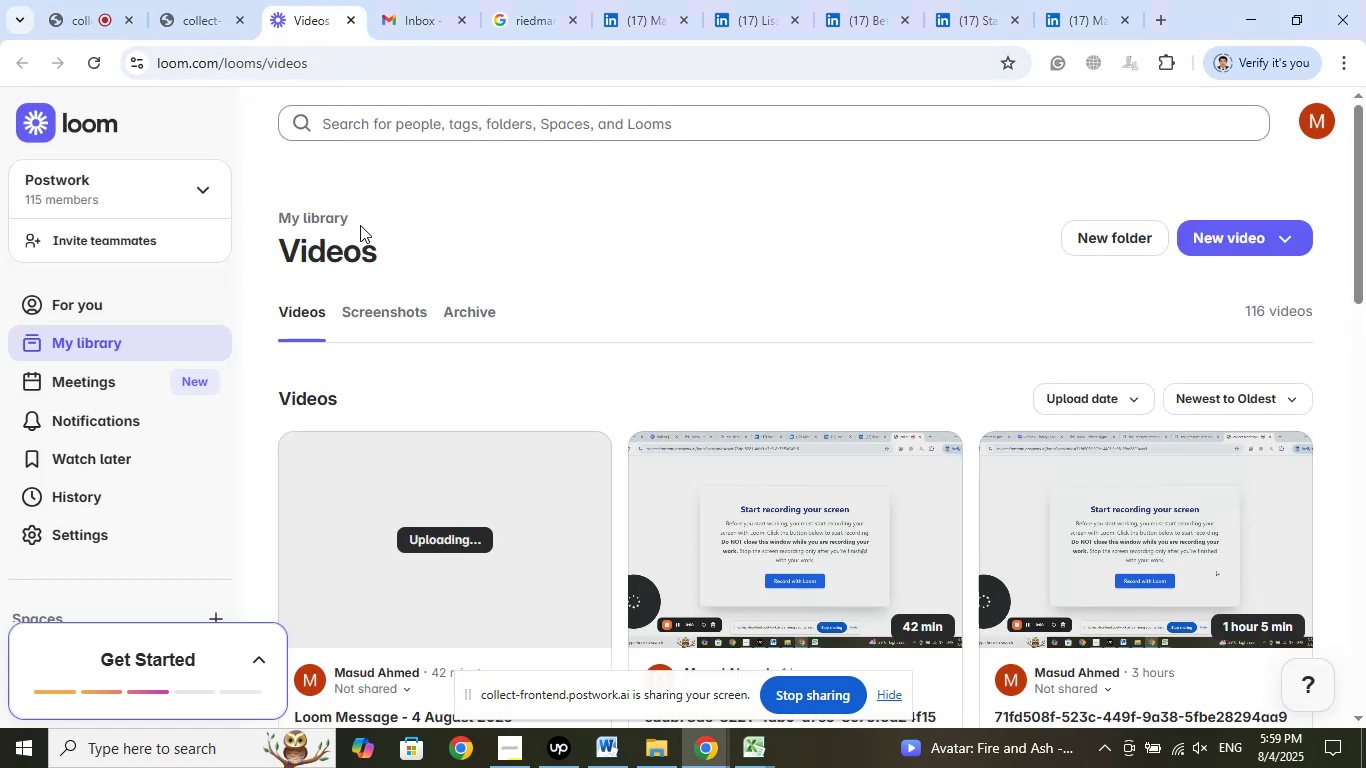 
left_click([504, 747])
 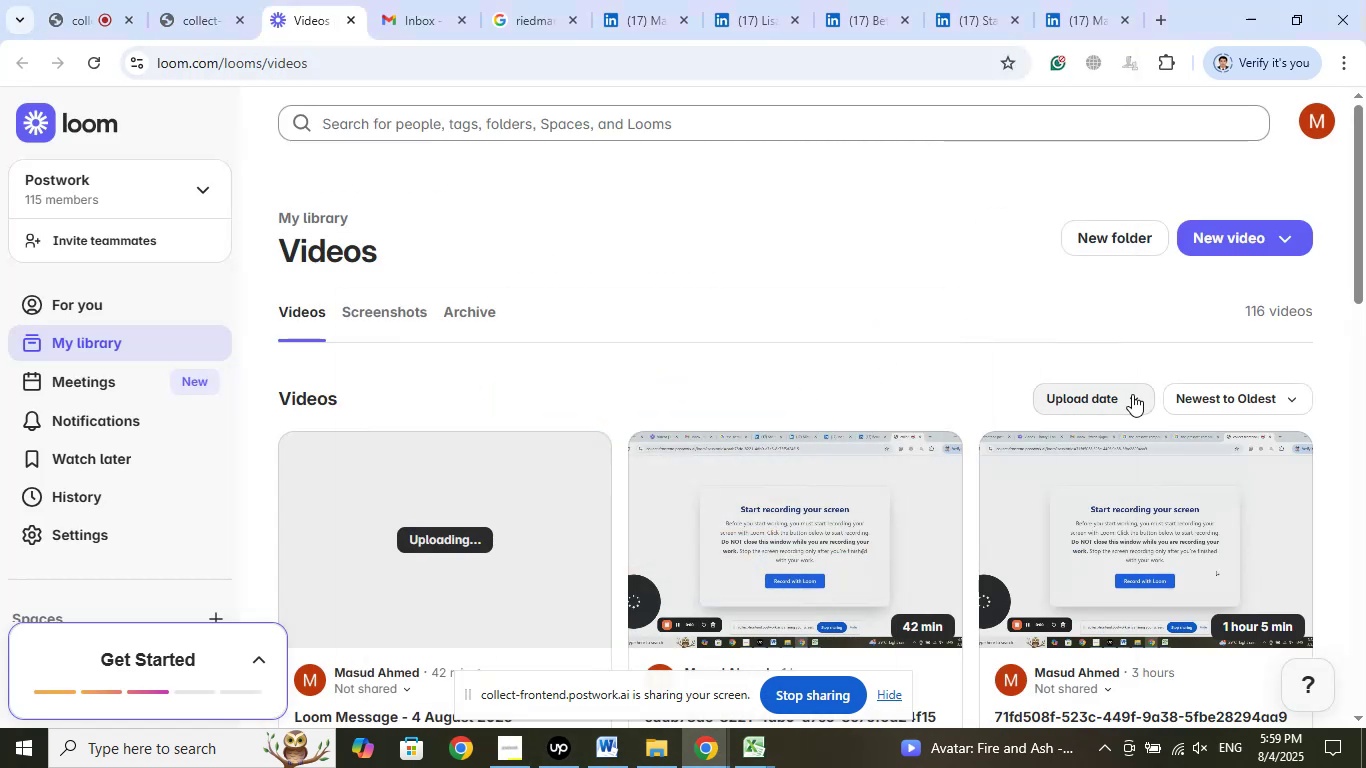 
wait(9.18)
 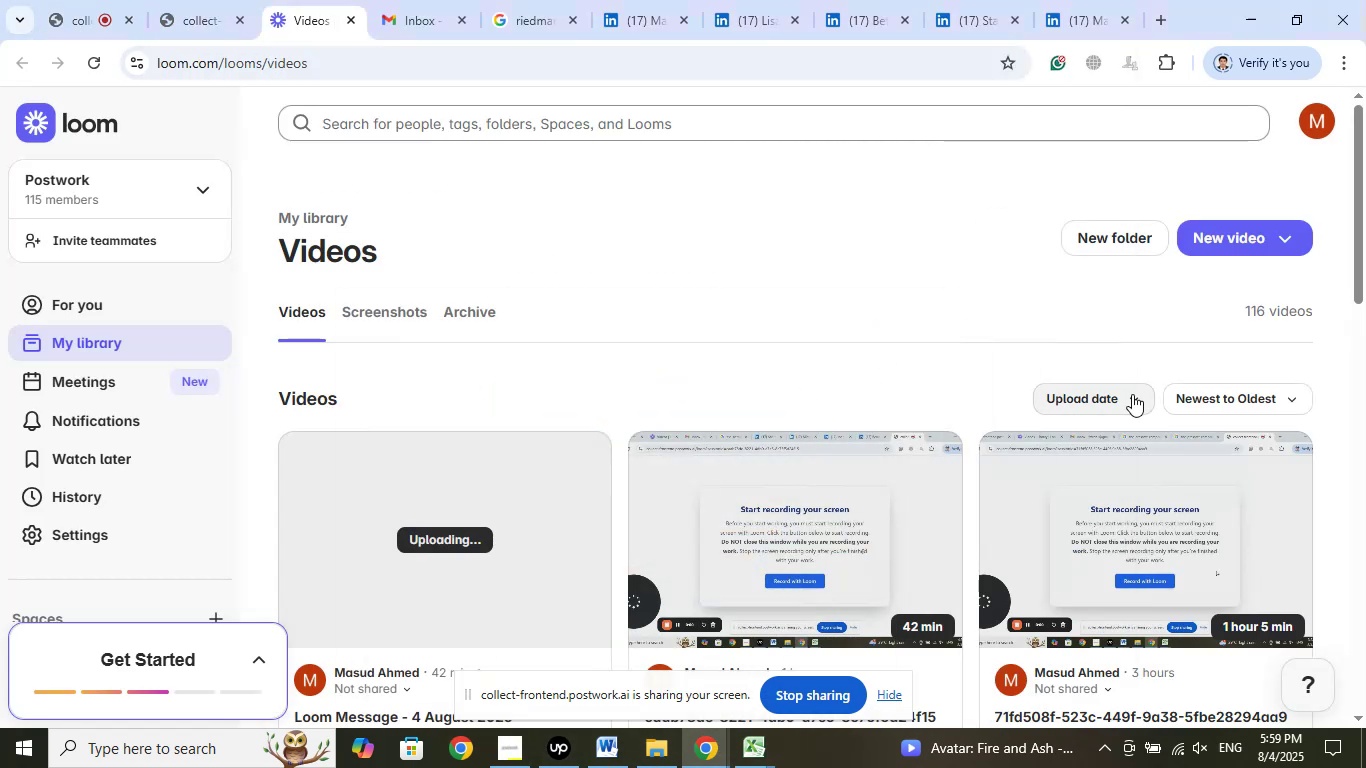 
left_click([749, 743])
 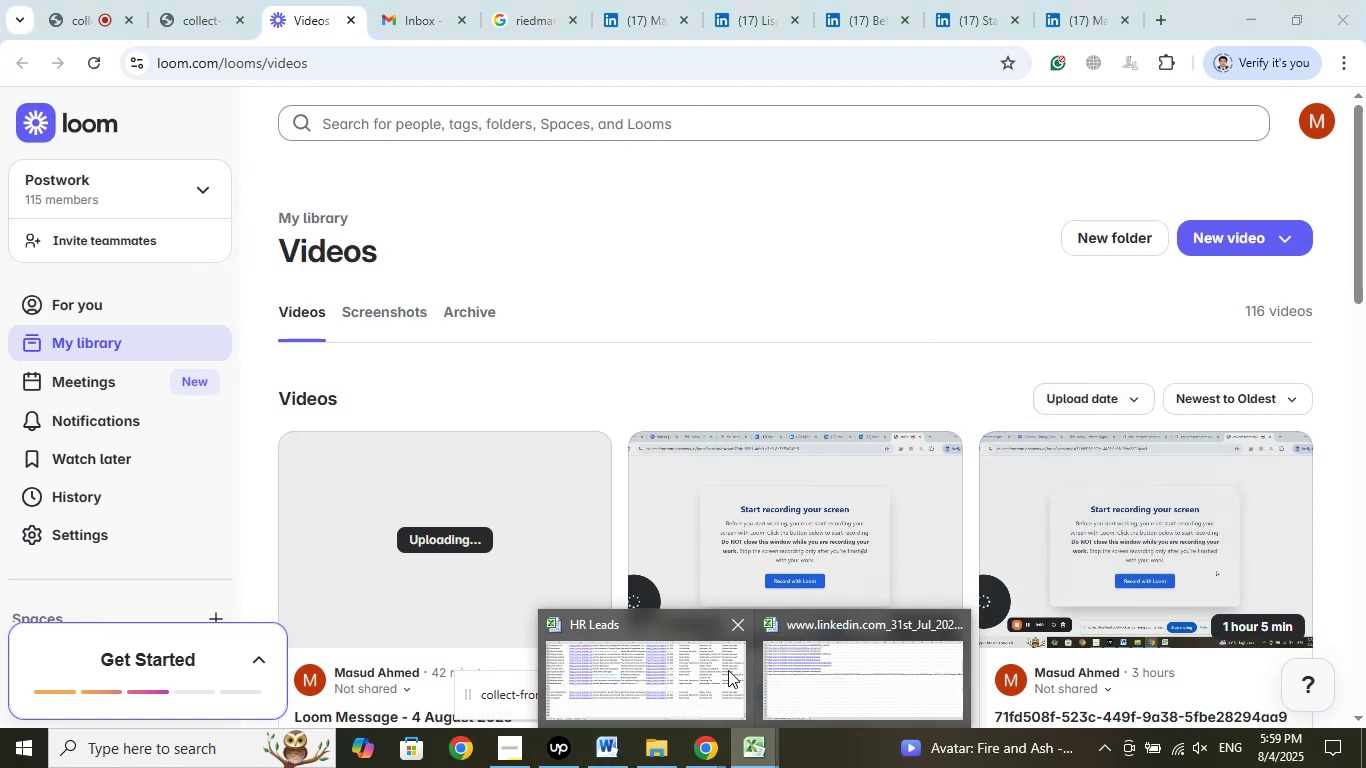 
left_click([692, 667])
 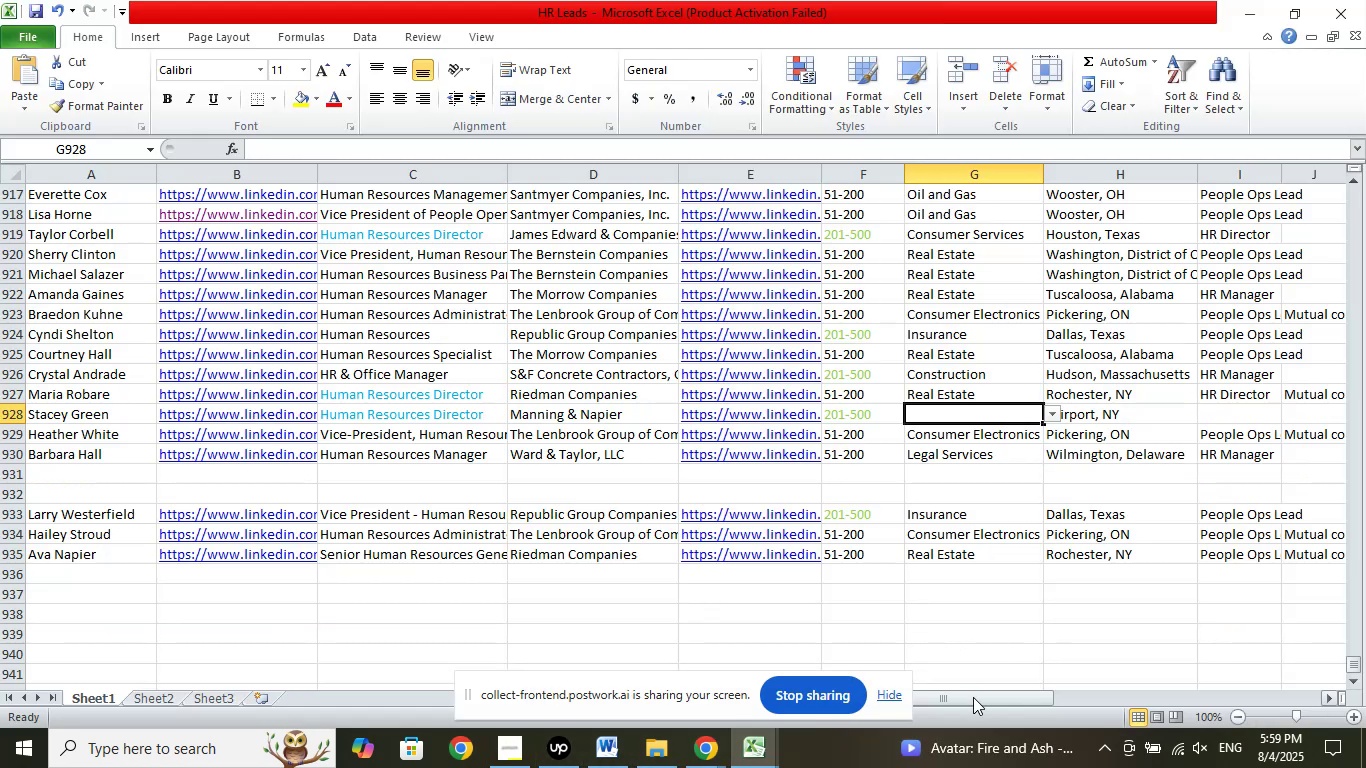 
left_click_drag(start_coordinate=[978, 697], to_coordinate=[1365, 670])
 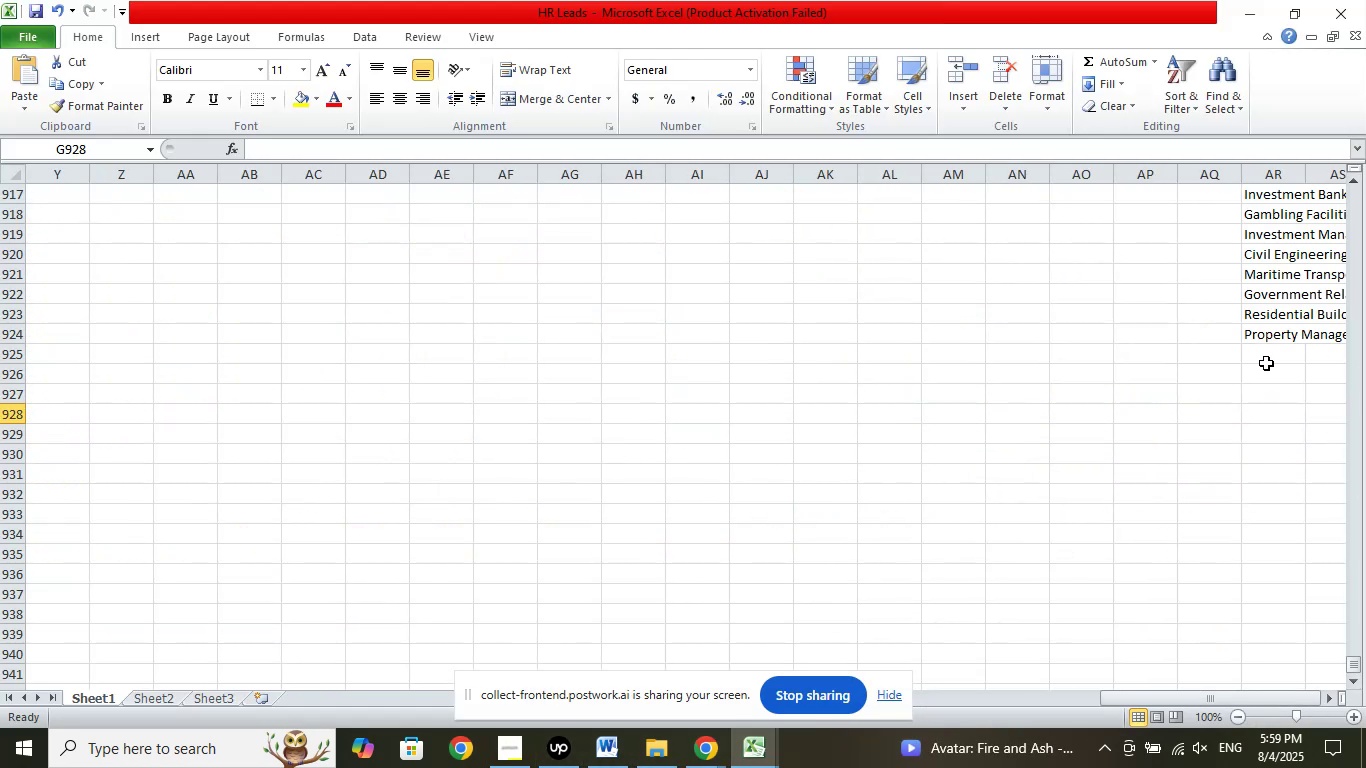 
left_click([1270, 356])
 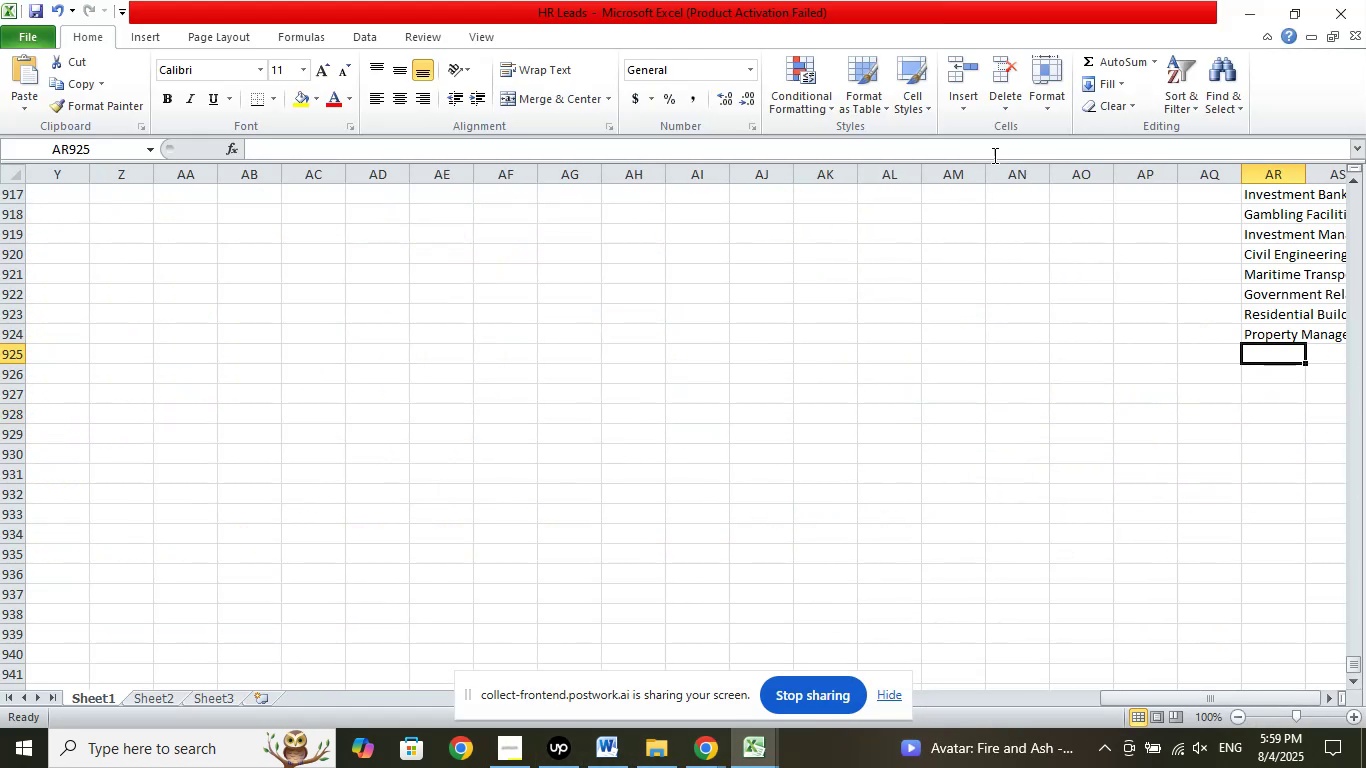 
left_click([996, 151])
 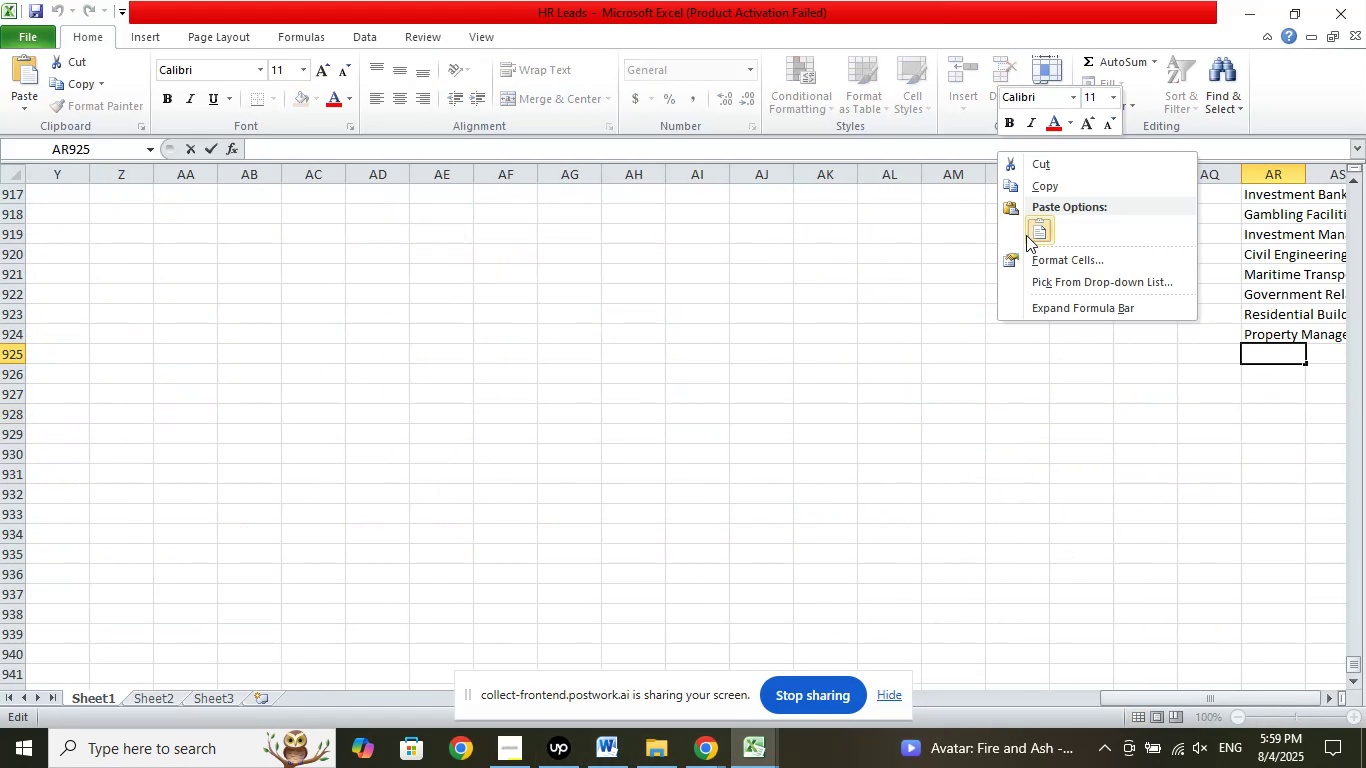 
left_click([1037, 234])
 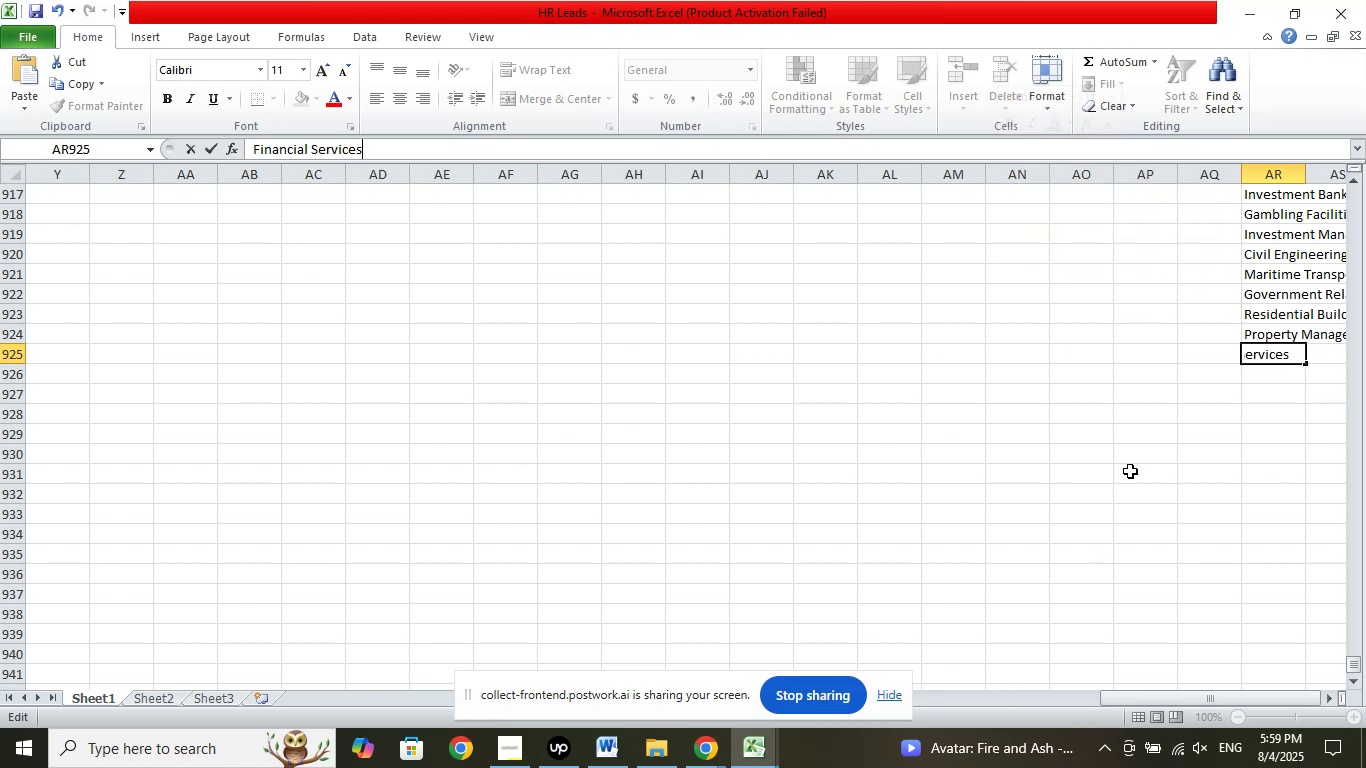 
left_click([1131, 472])
 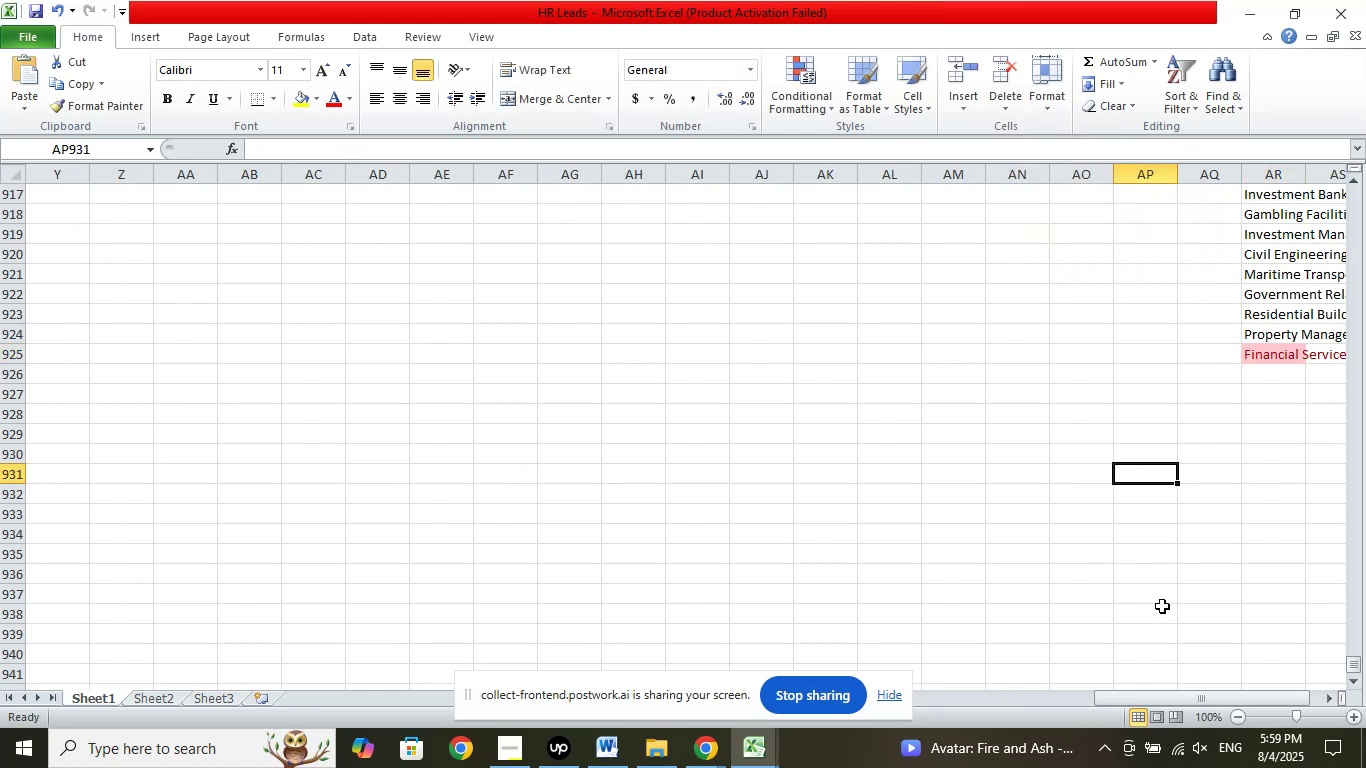 
scroll: coordinate [1170, 591], scroll_direction: up, amount: 45.0
 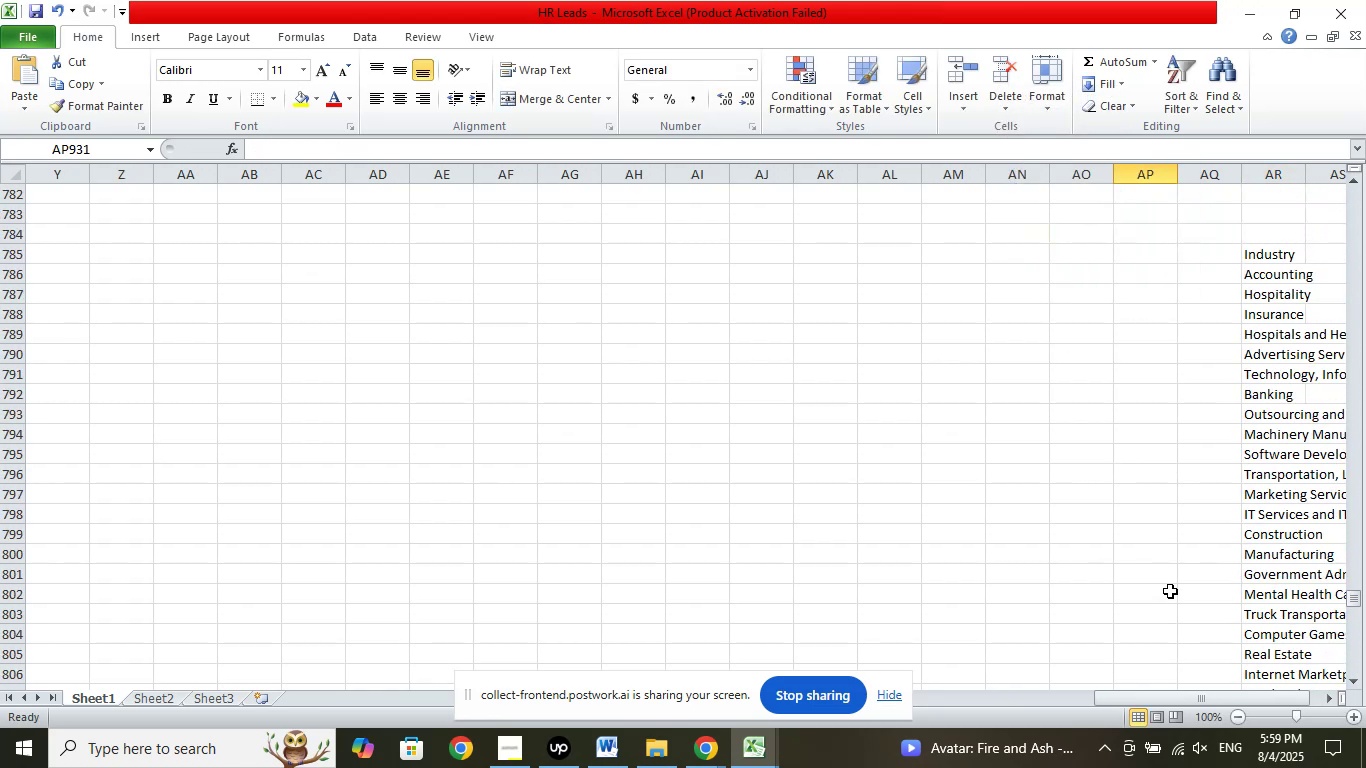 
scroll: coordinate [1172, 594], scroll_direction: down, amount: 43.0
 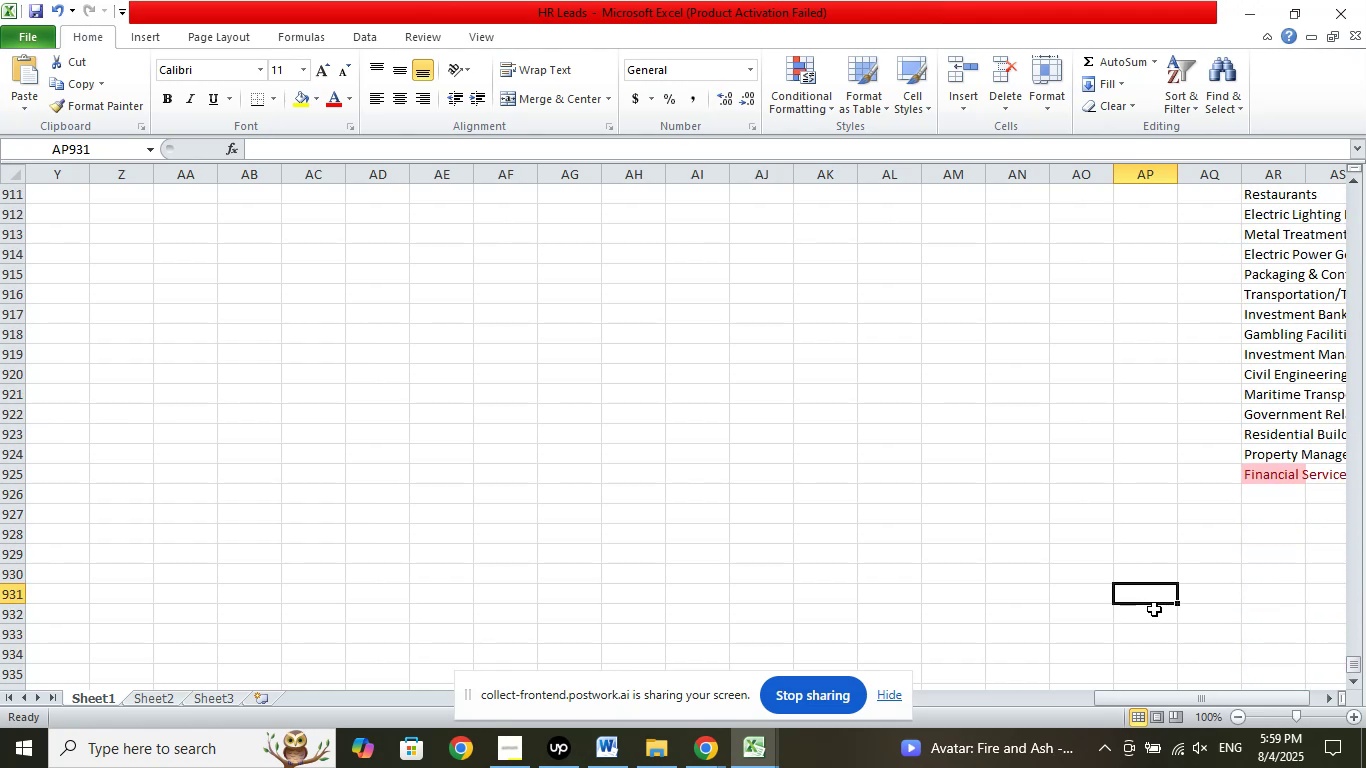 
key(Control+Z)
 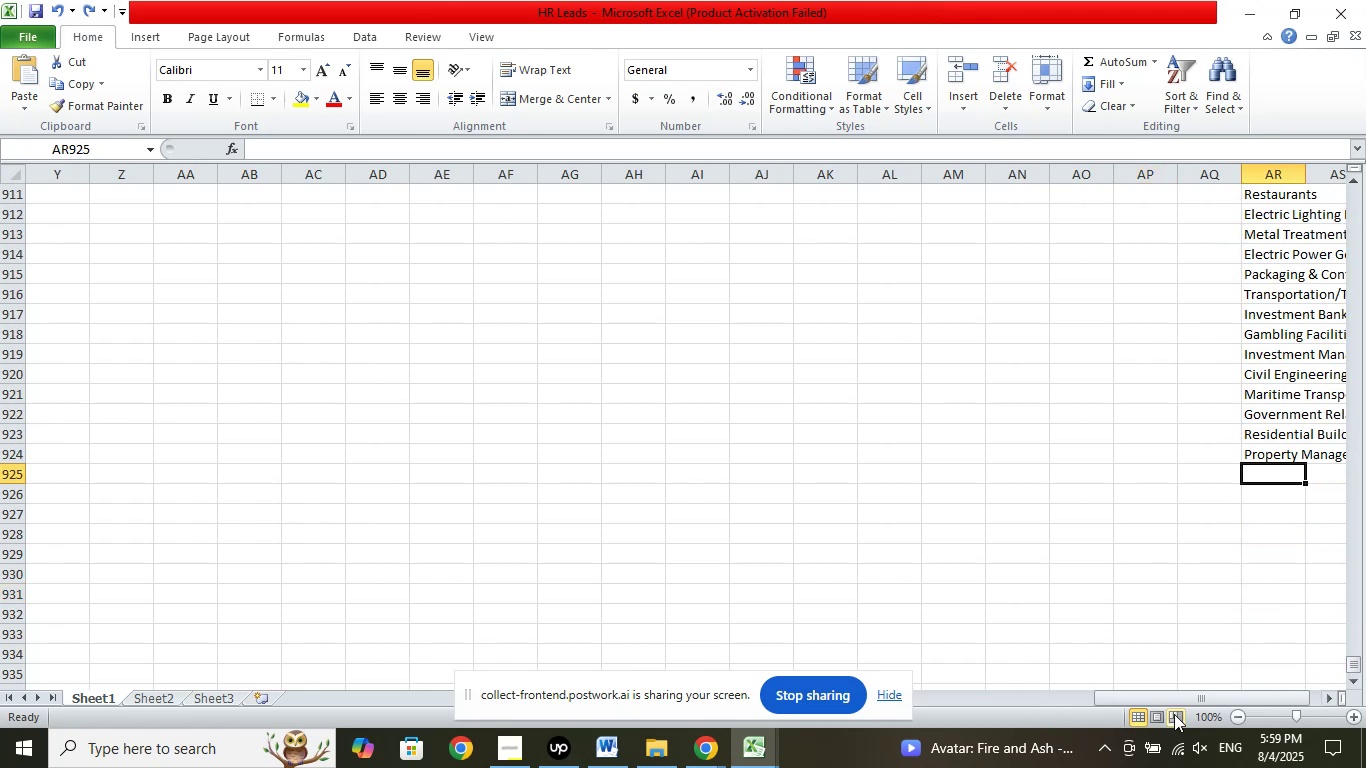 
left_click_drag(start_coordinate=[1203, 697], to_coordinate=[731, 693])
 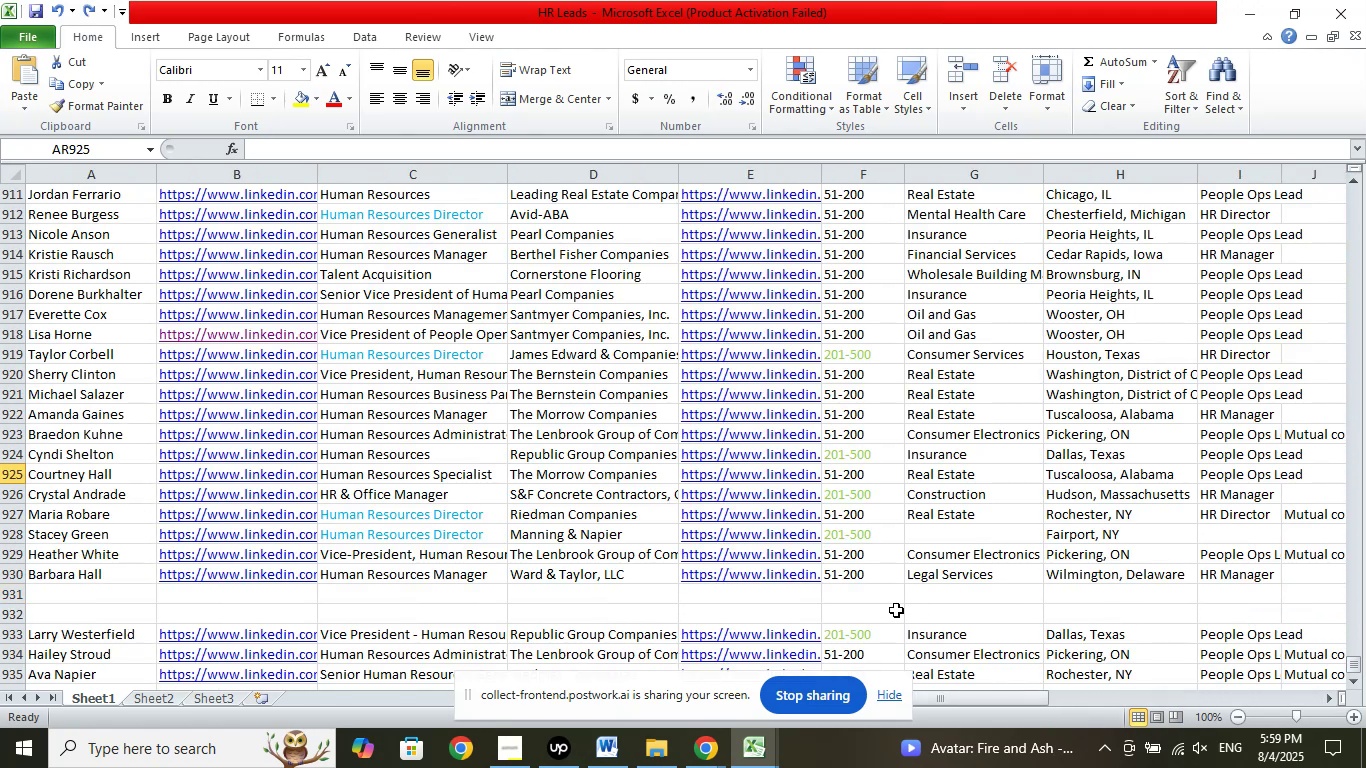 
scroll: coordinate [929, 602], scroll_direction: down, amount: 2.0
 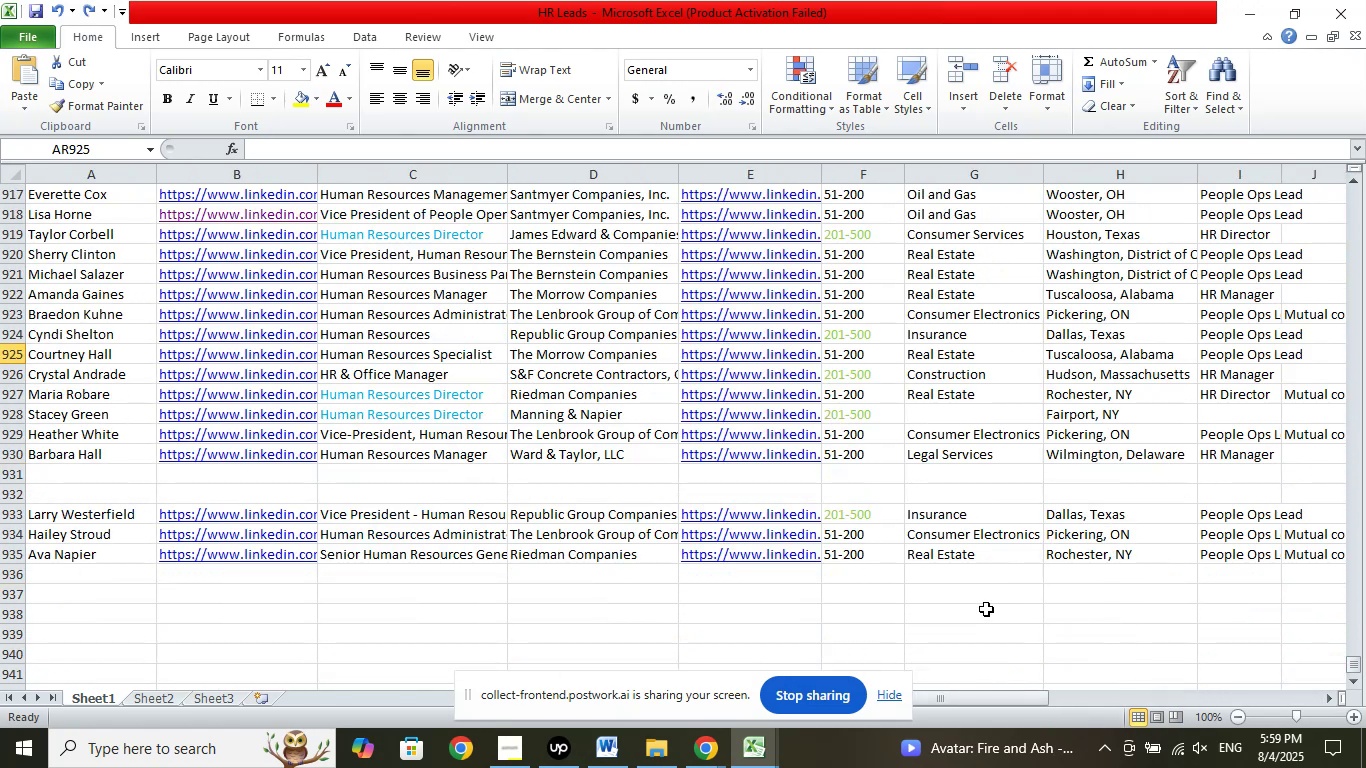 
scroll: coordinate [991, 608], scroll_direction: none, amount: 0.0
 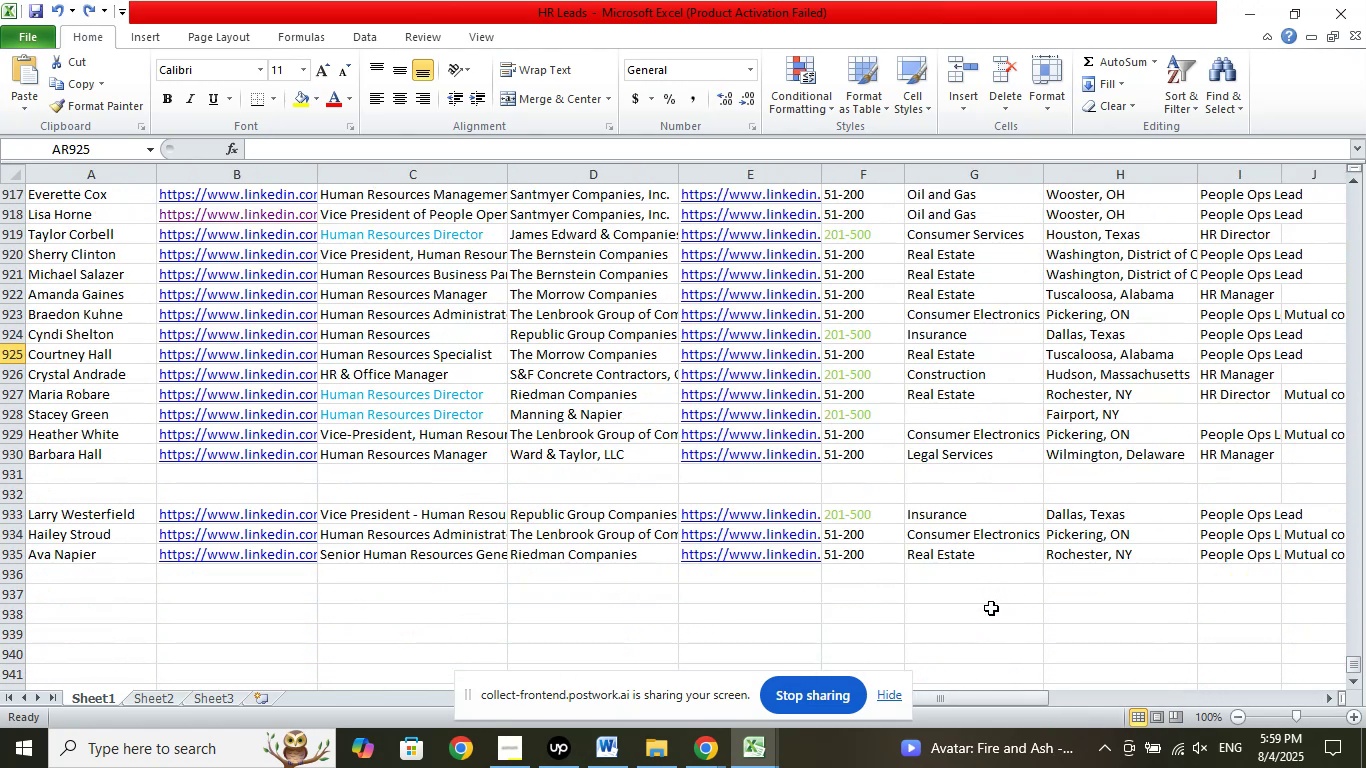 
scroll: coordinate [991, 608], scroll_direction: down, amount: 2.0
 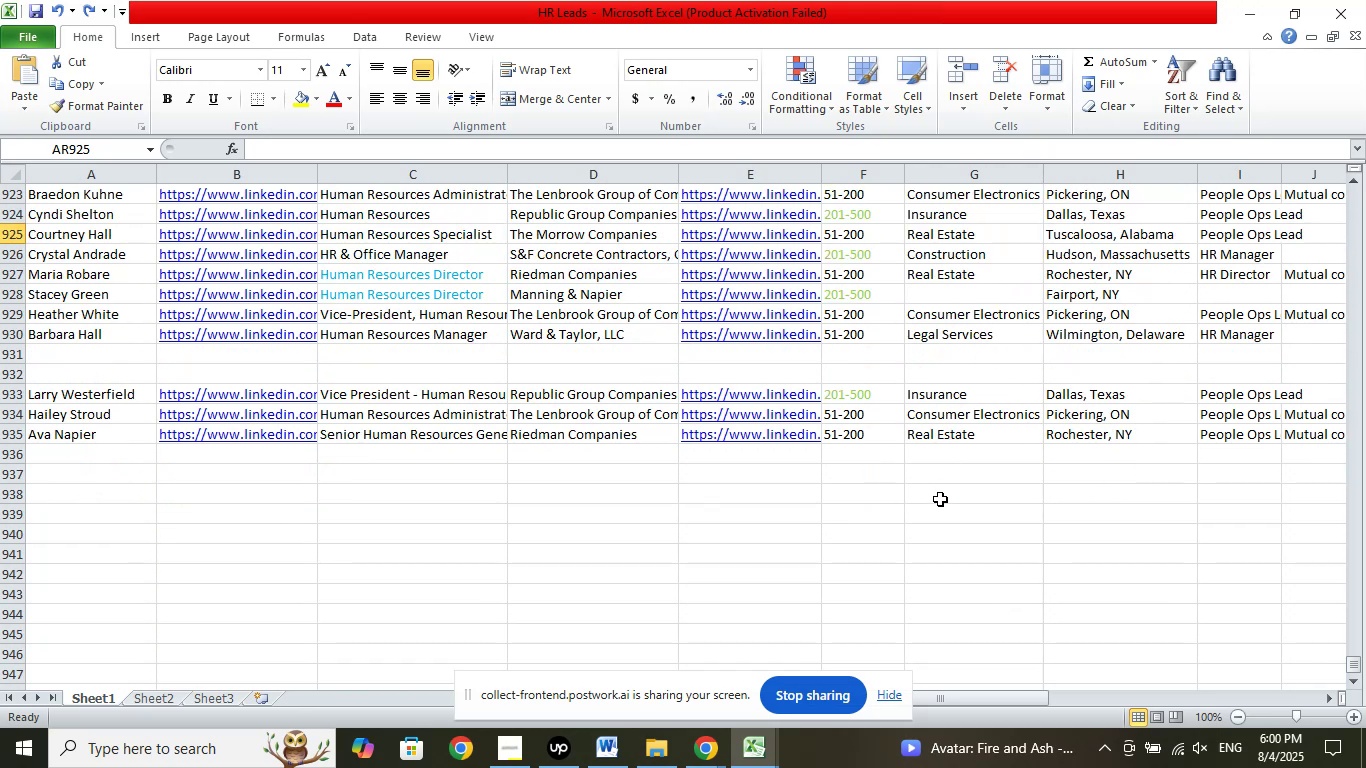 
wait(12.95)
 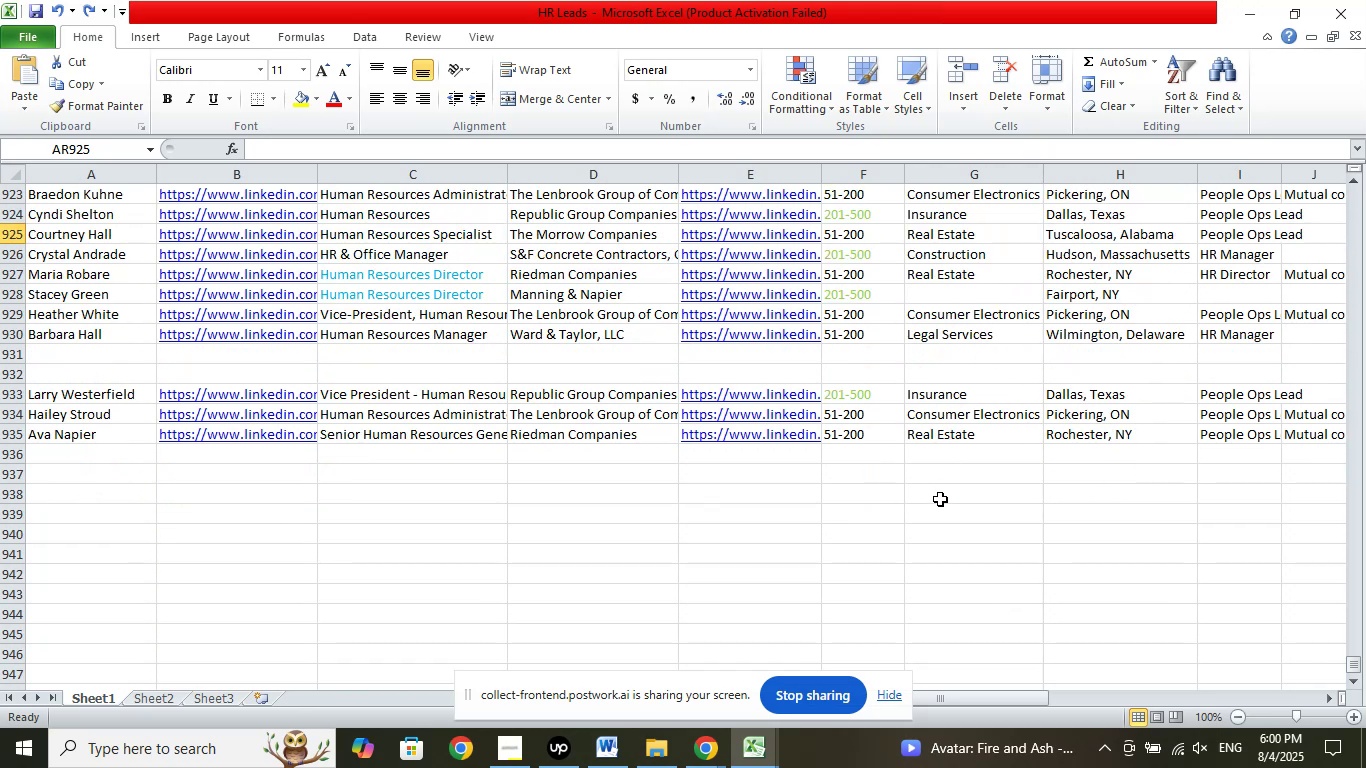 
left_click([716, 755])
 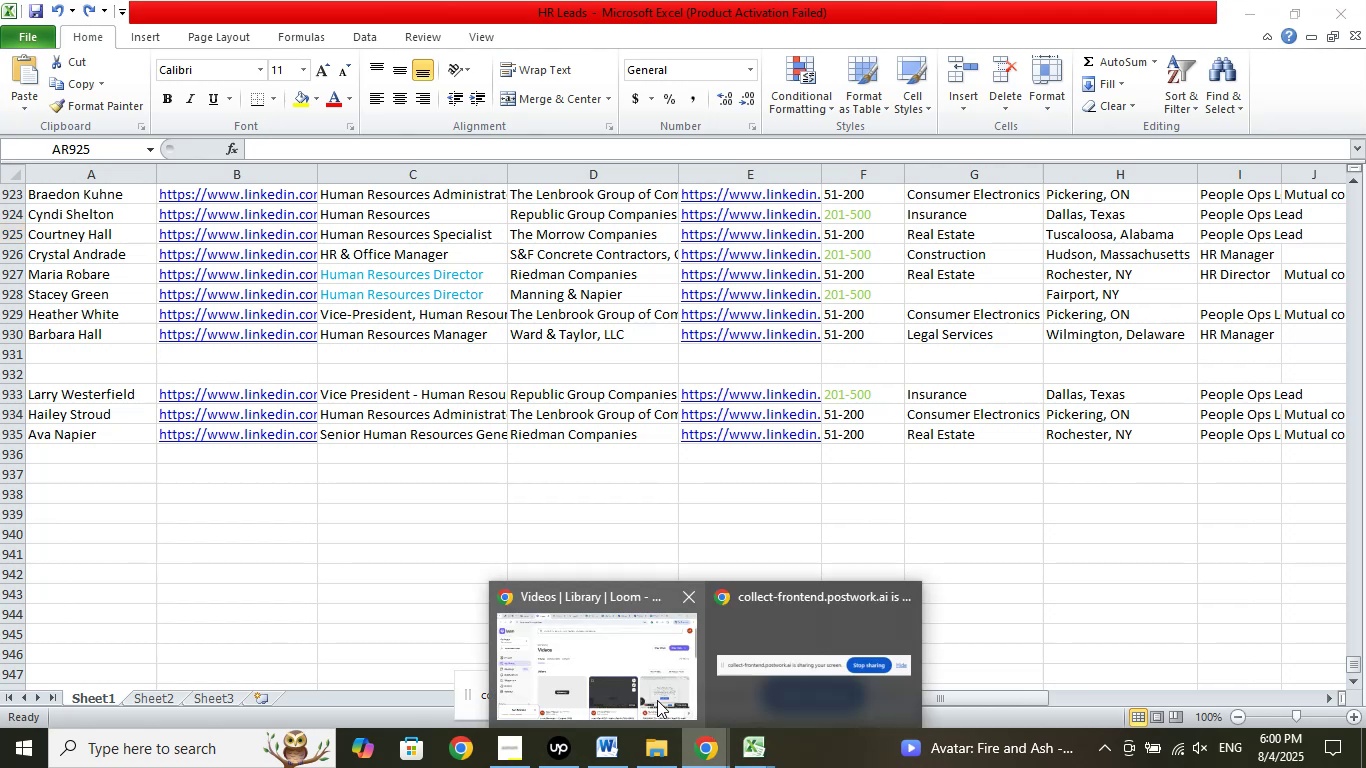 
left_click([654, 695])
 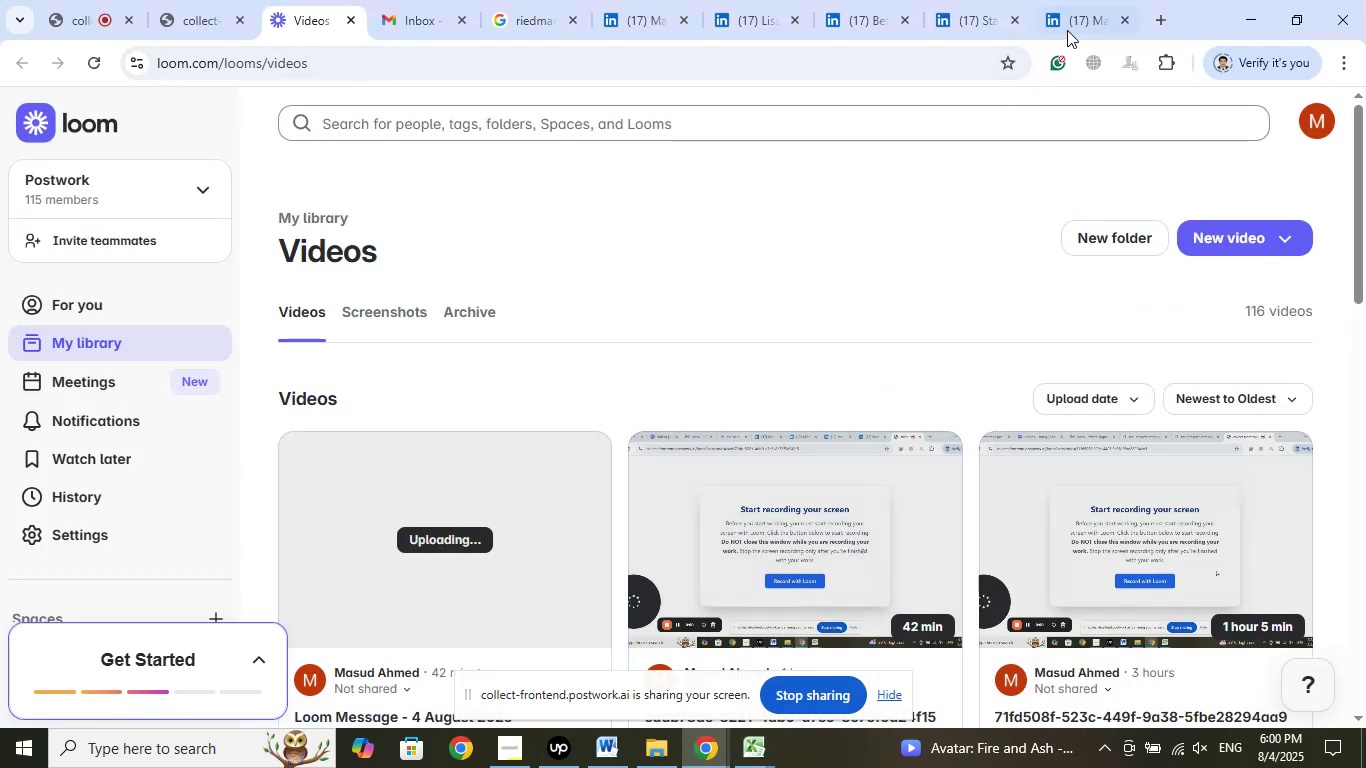 
left_click([1082, 7])
 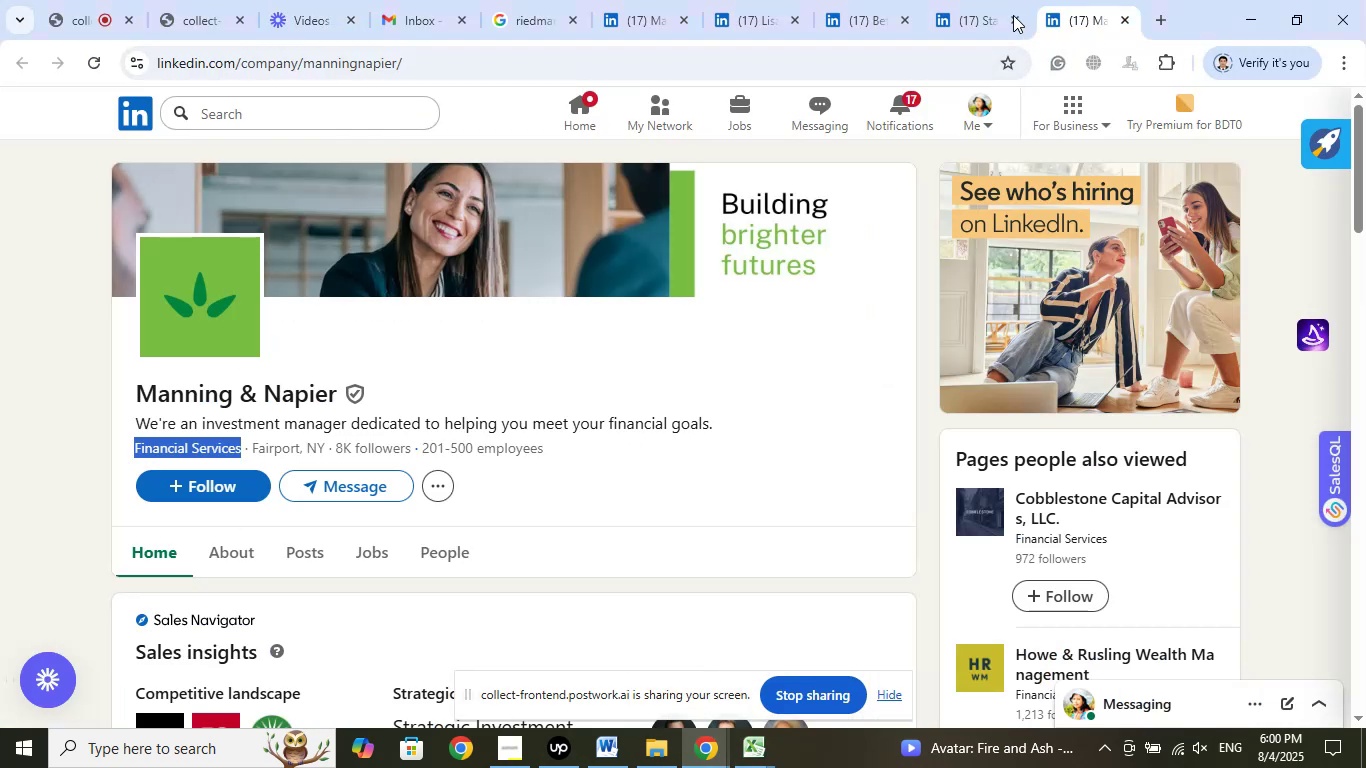 
left_click([983, 10])
 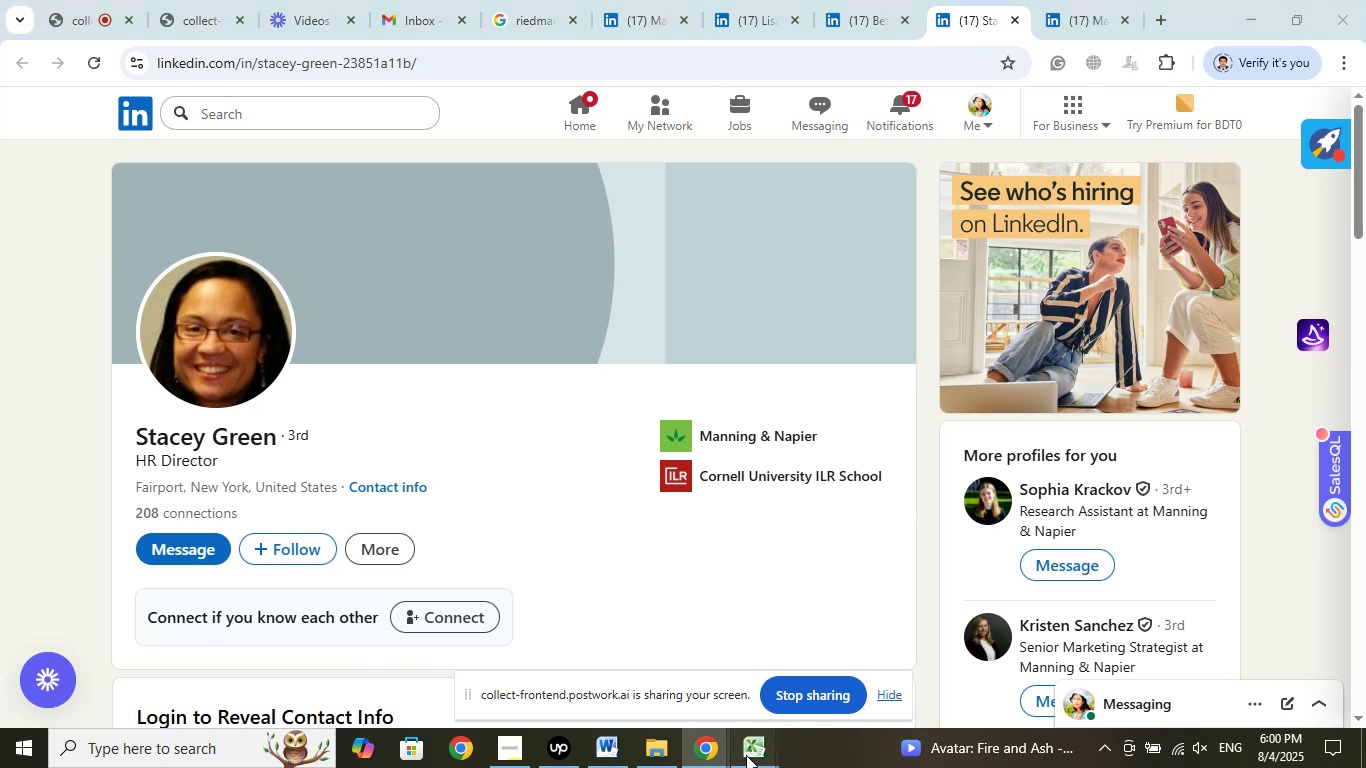 
left_click([707, 661])
 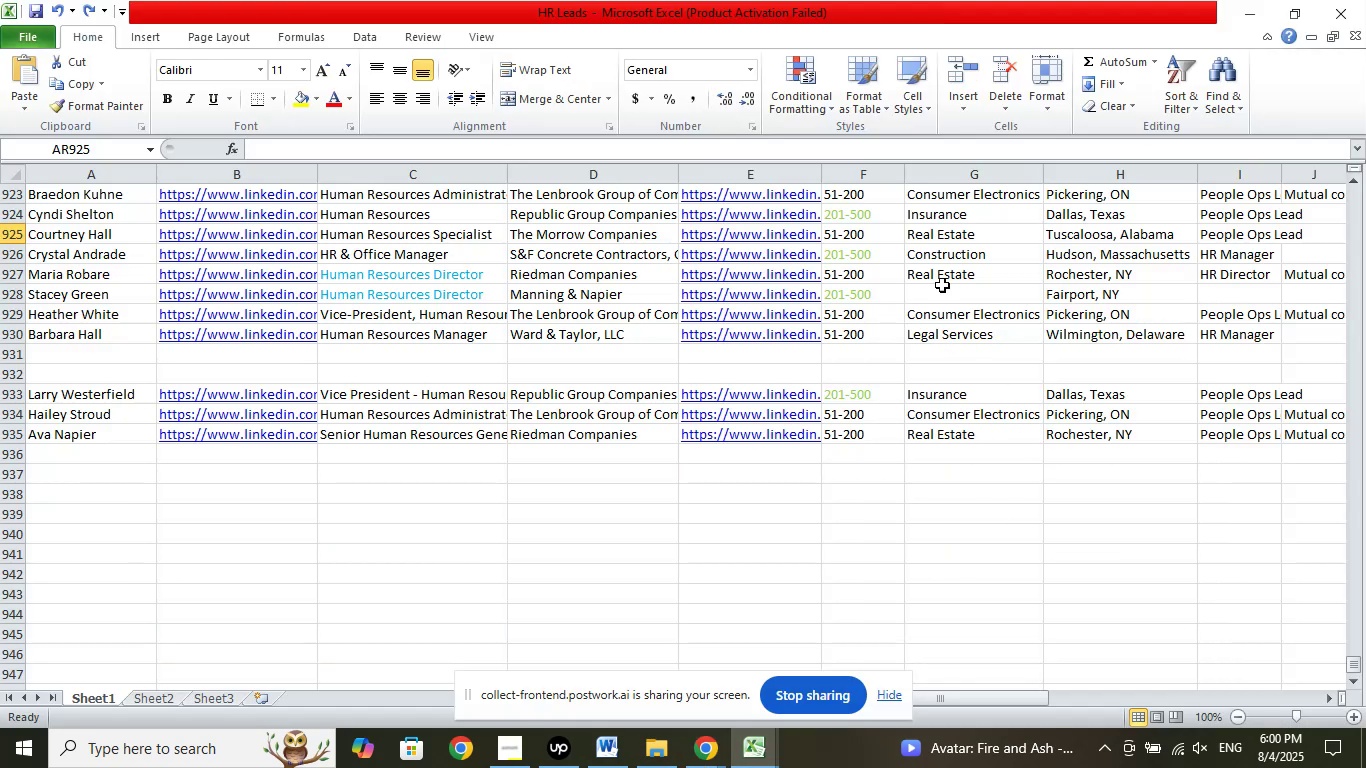 
left_click([950, 290])
 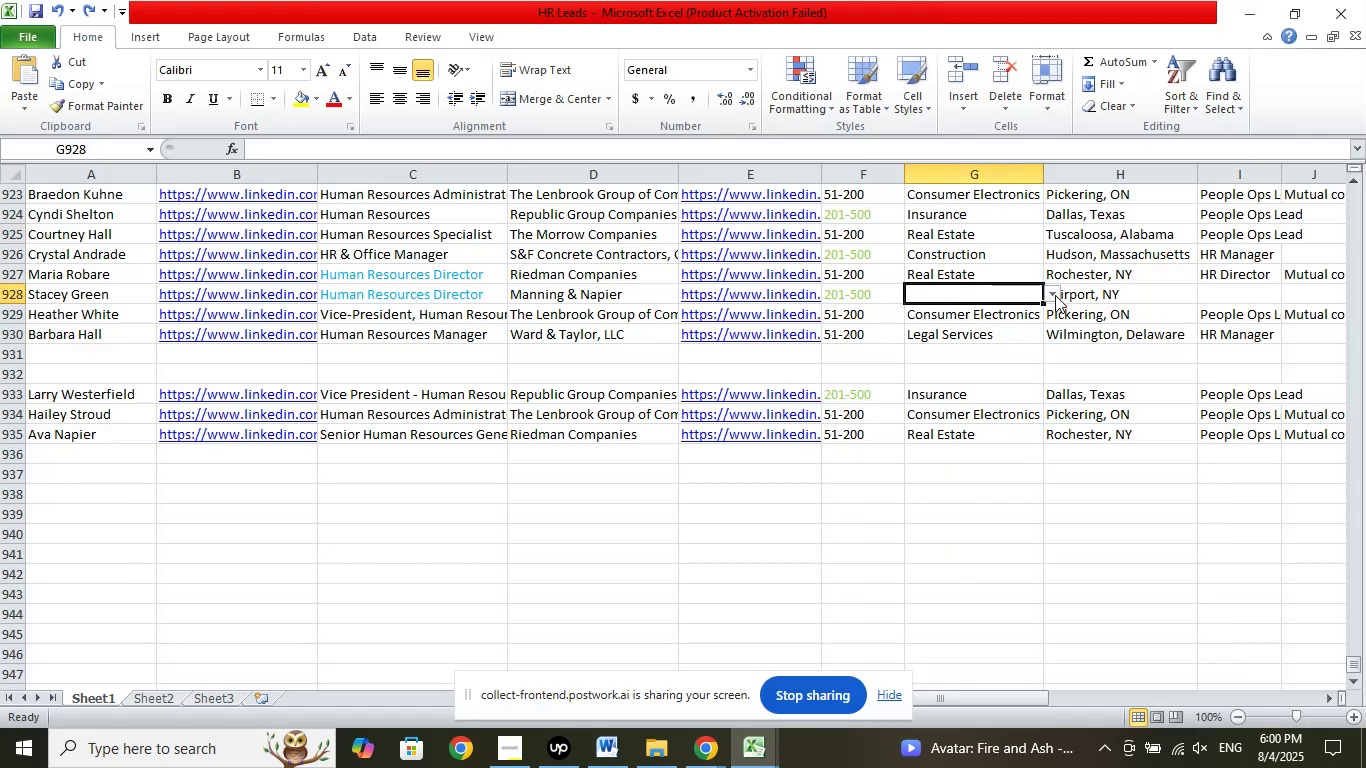 
left_click([1055, 293])
 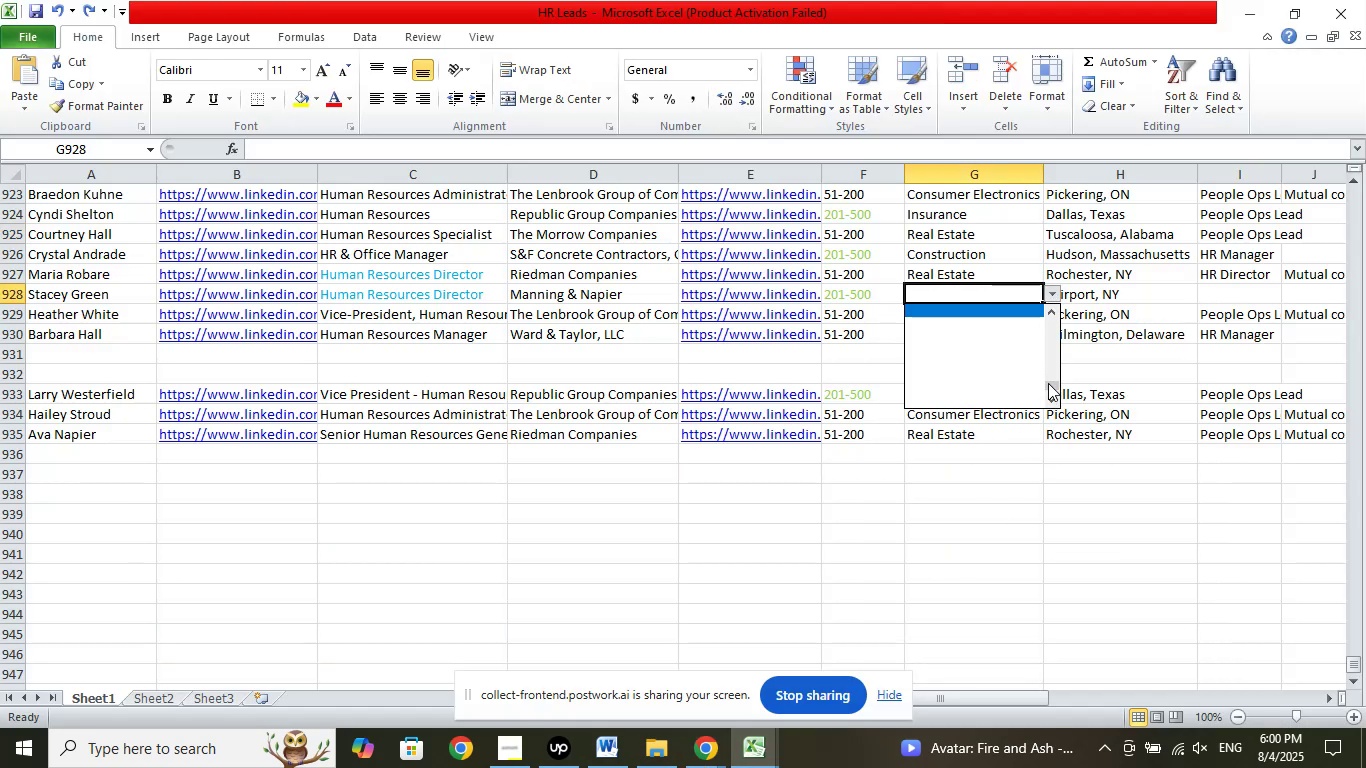 
left_click_drag(start_coordinate=[1050, 383], to_coordinate=[1058, 345])
 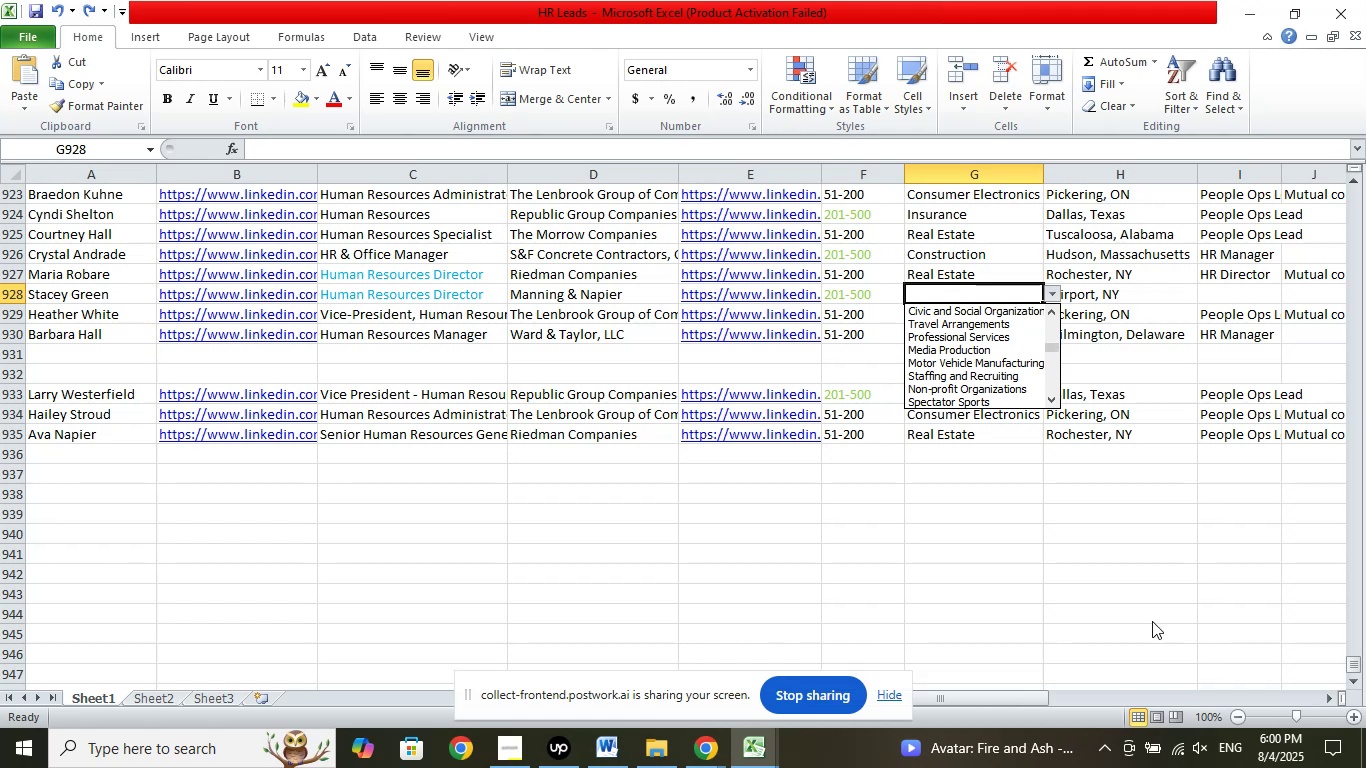 
key(ArrowUp)
 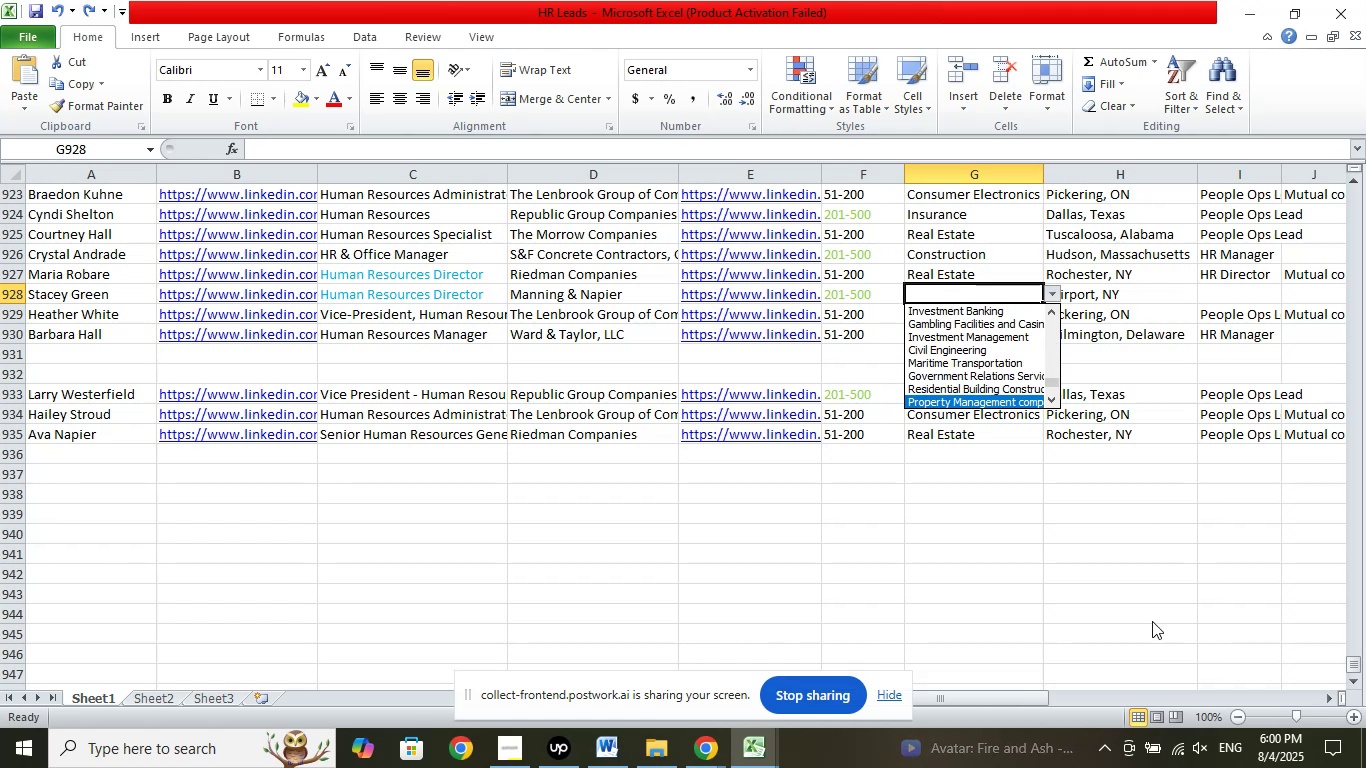 
key(ArrowUp)
 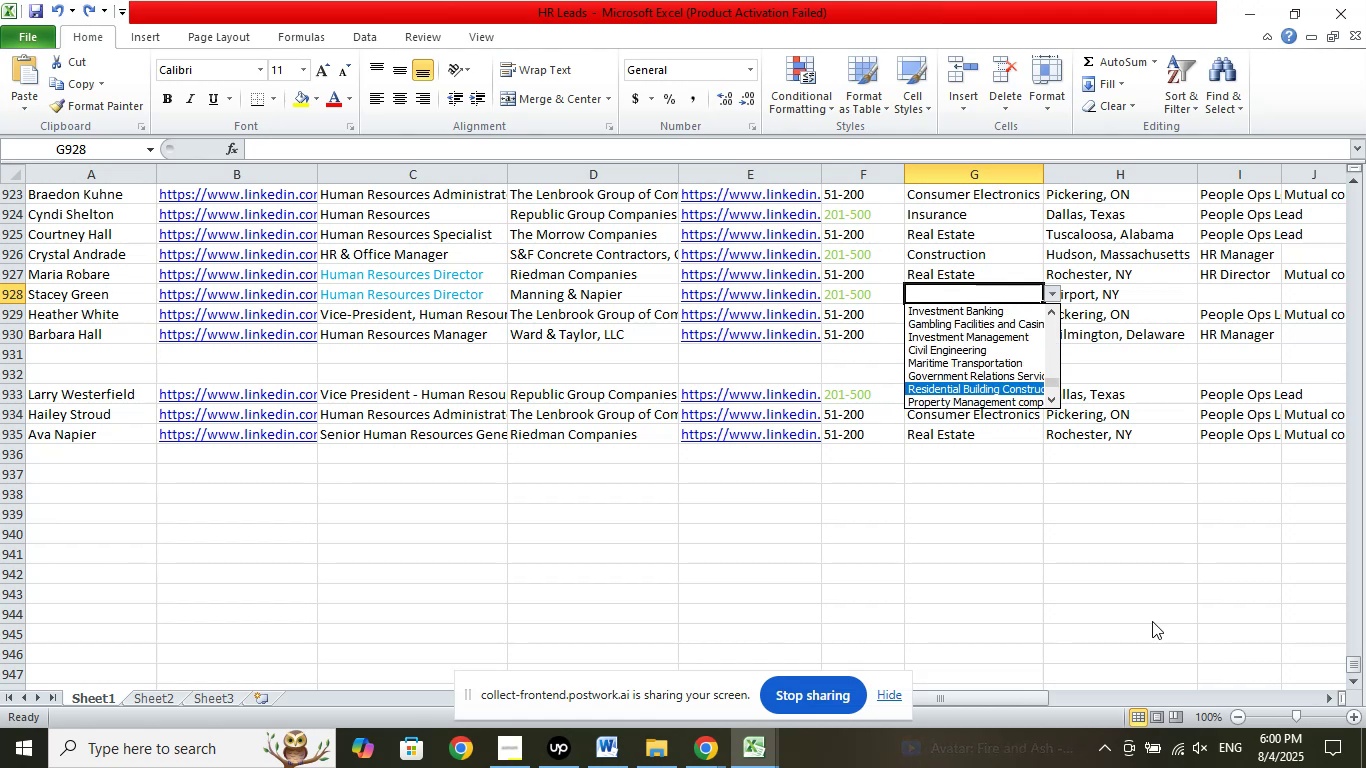 
key(ArrowUp)
 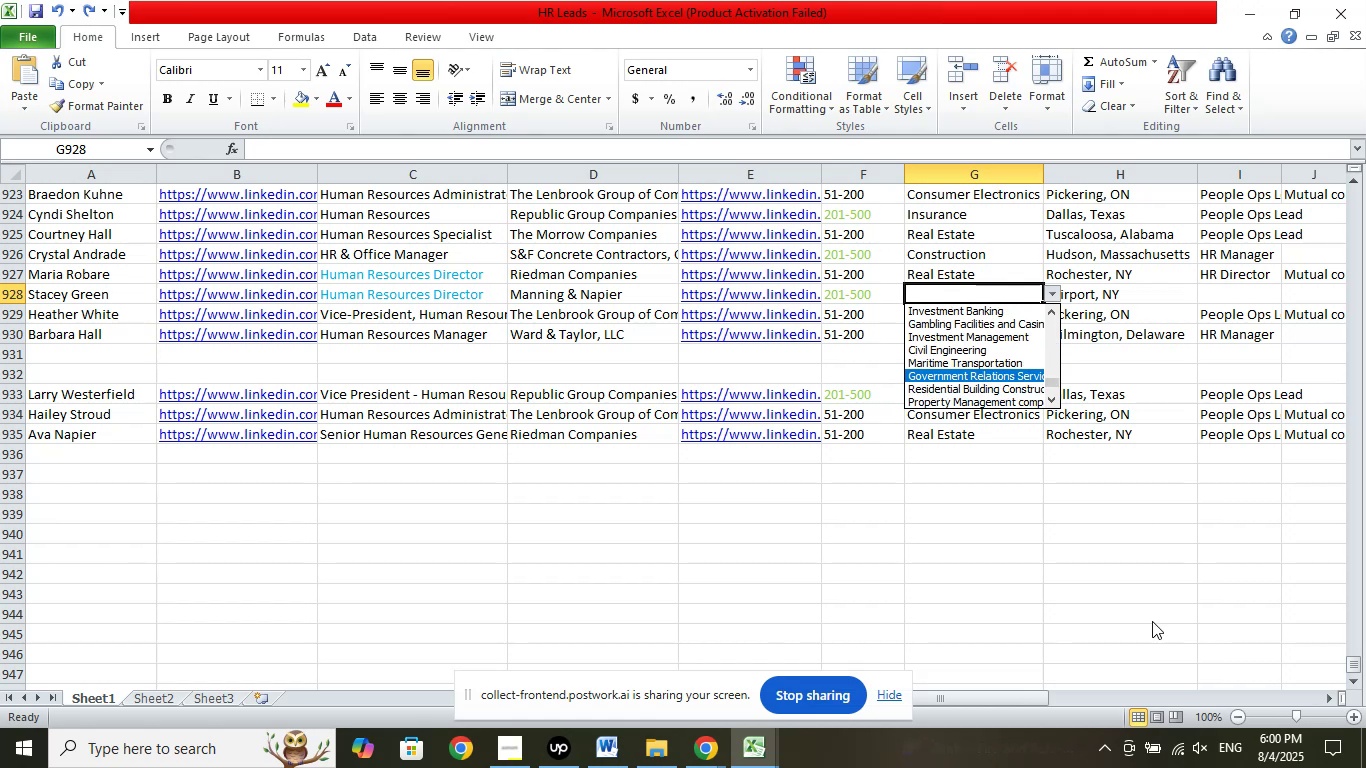 
key(ArrowUp)
 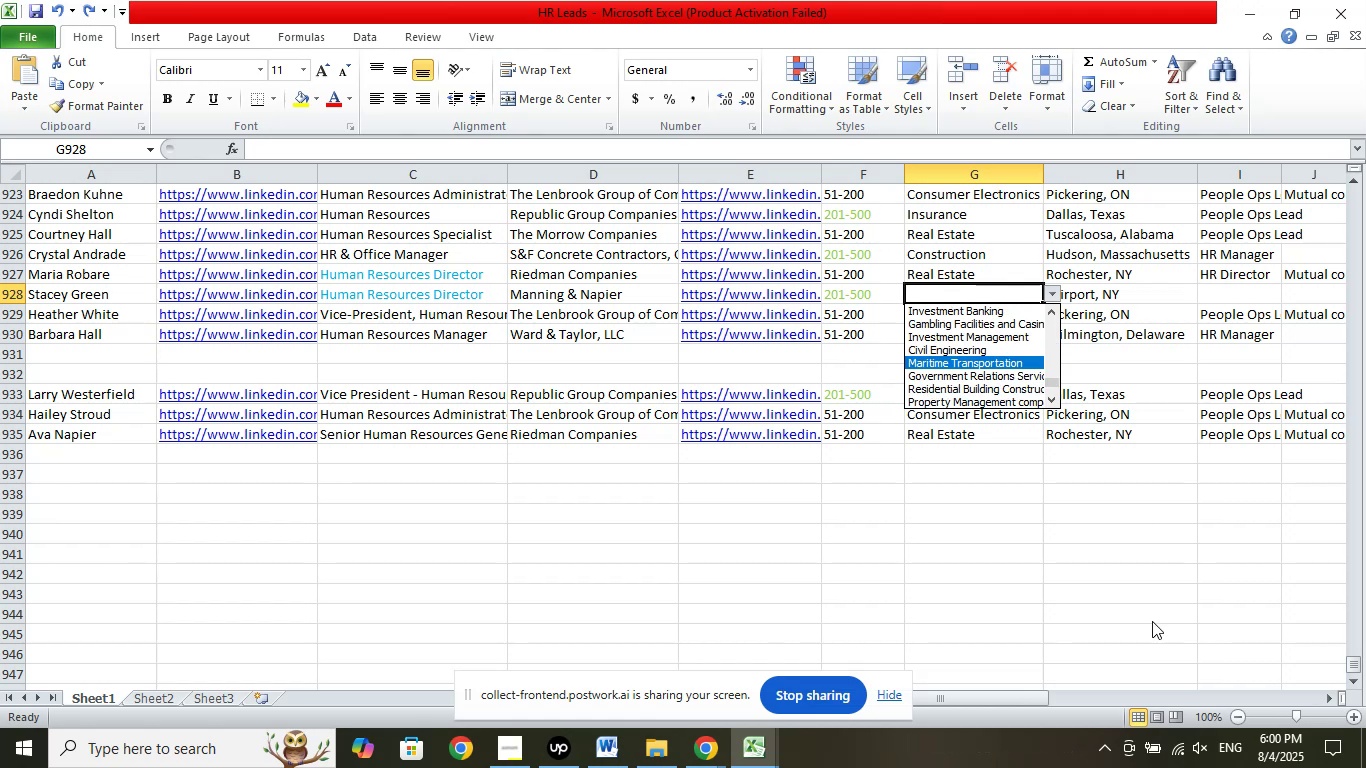 
key(ArrowUp)
 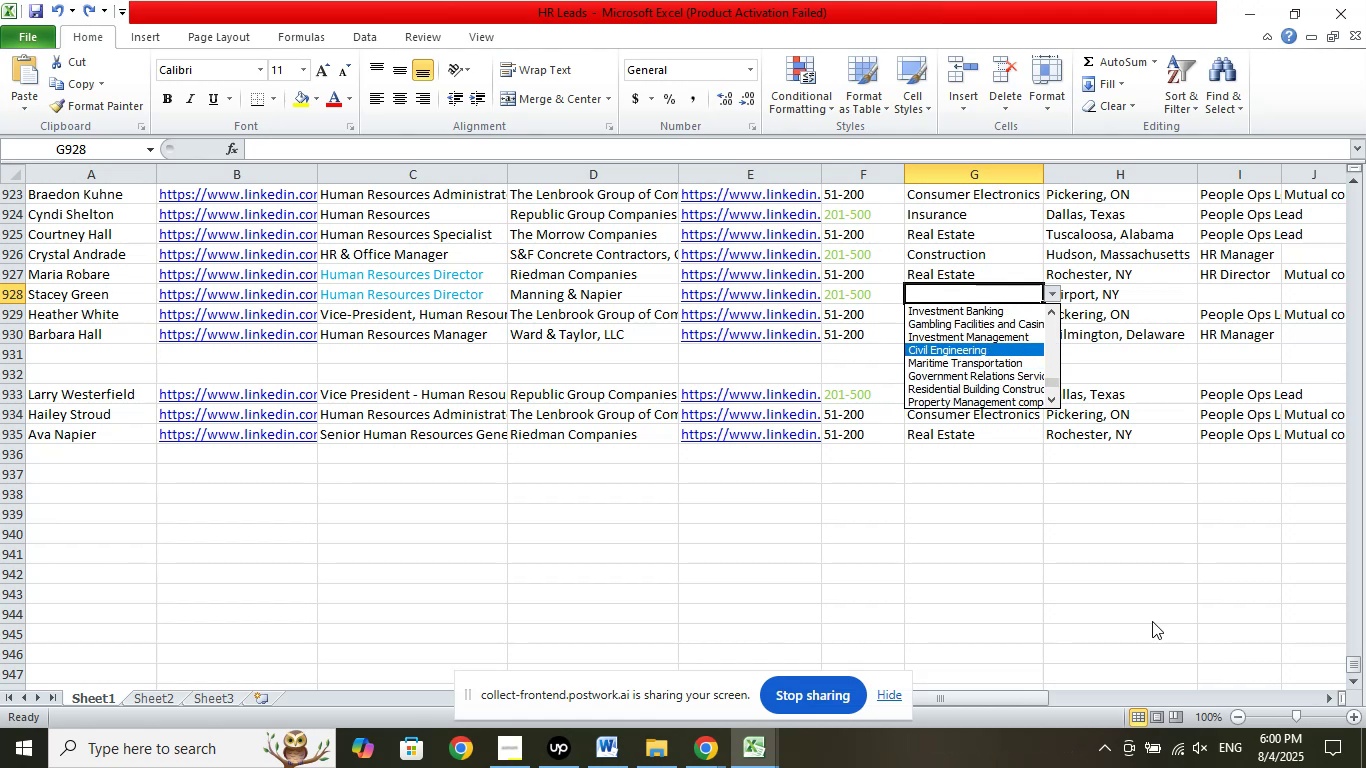 
key(ArrowUp)
 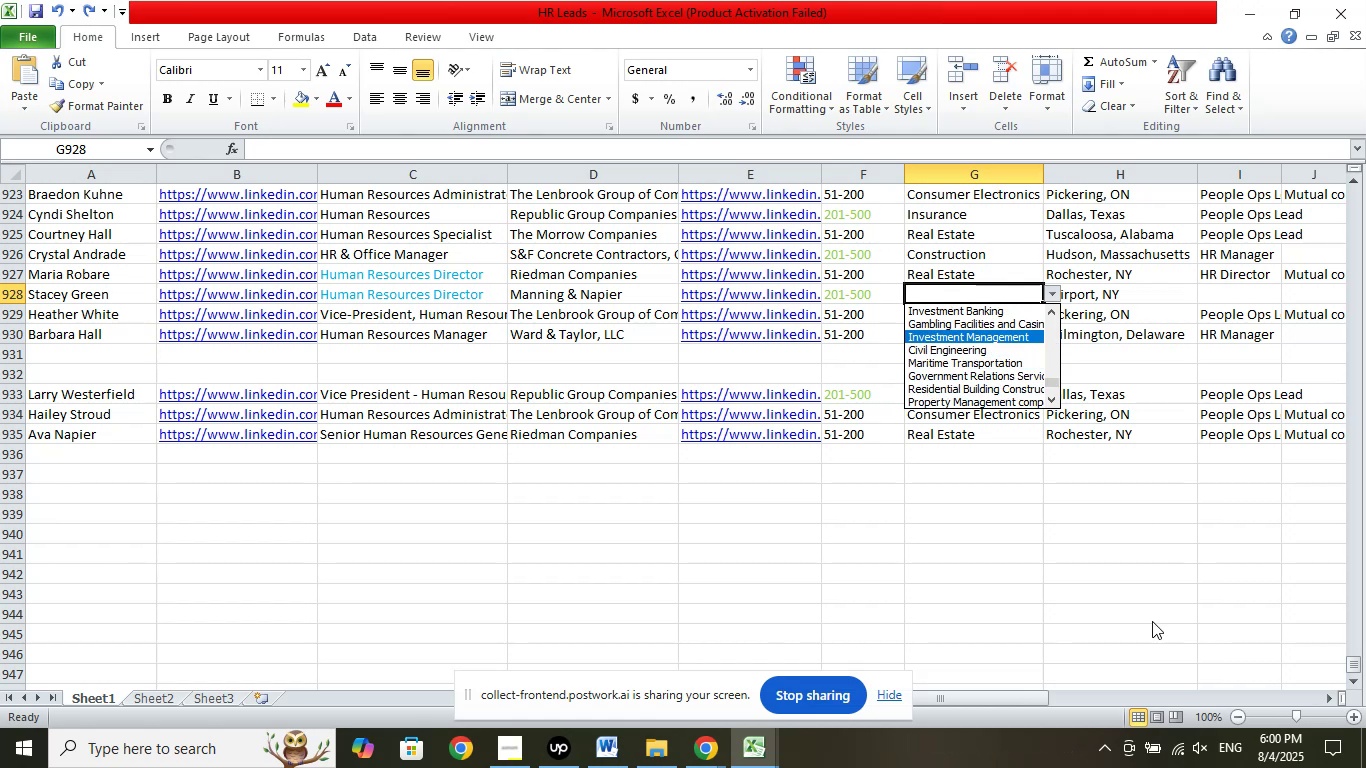 
key(ArrowUp)
 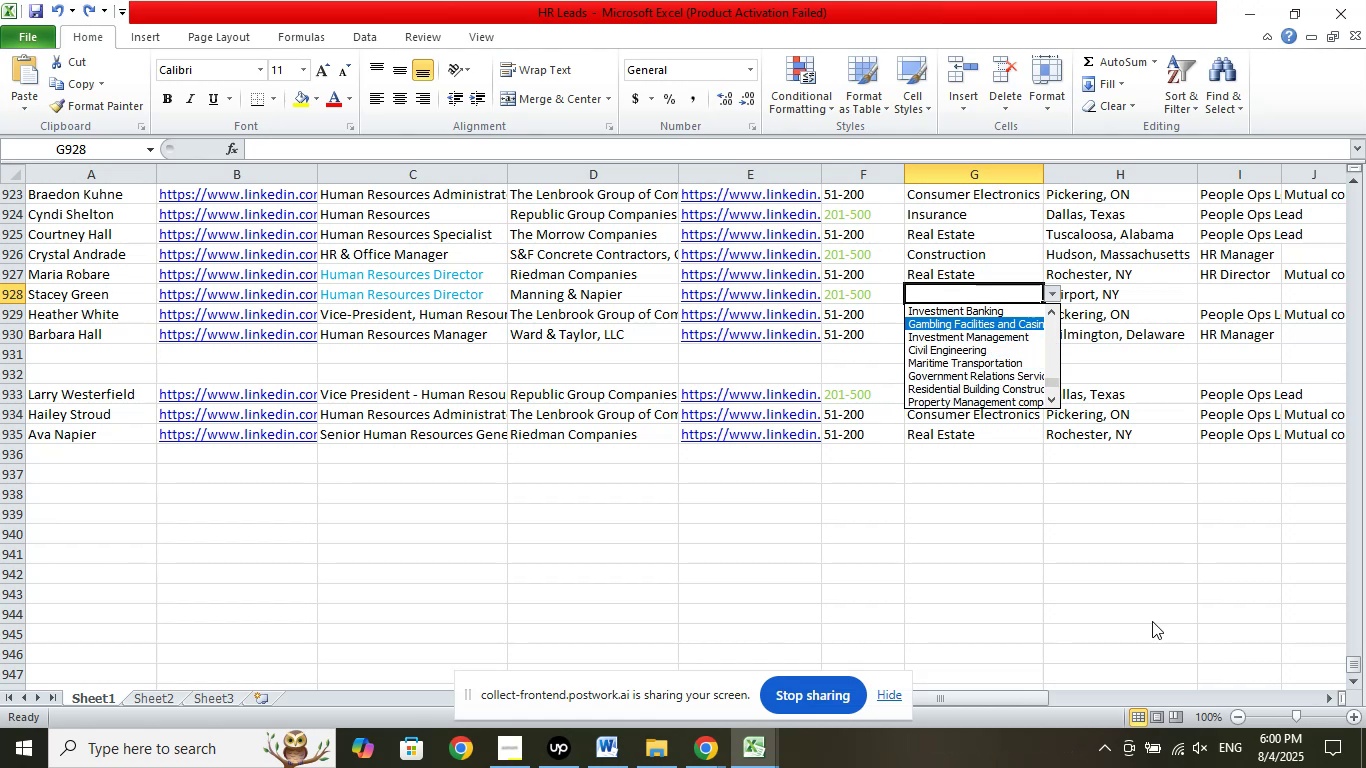 
key(ArrowUp)
 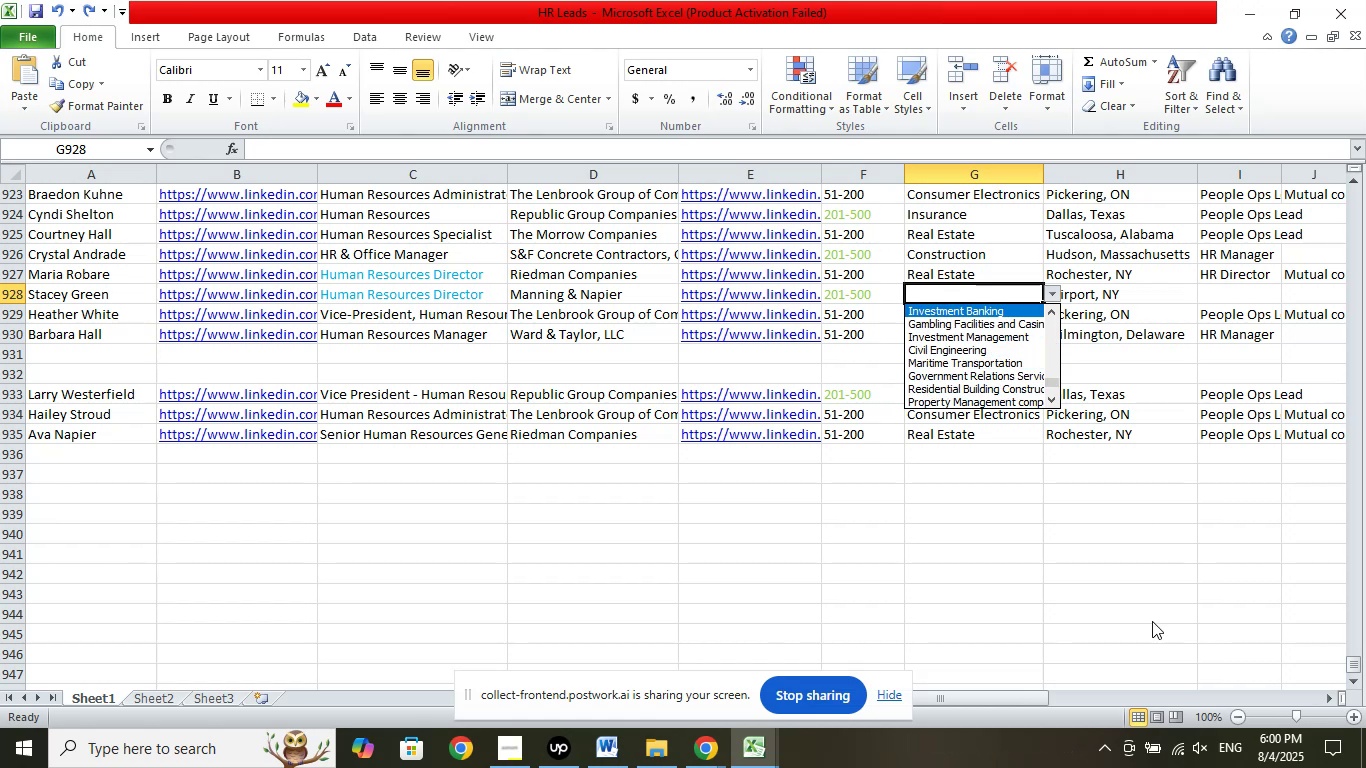 
key(ArrowUp)
 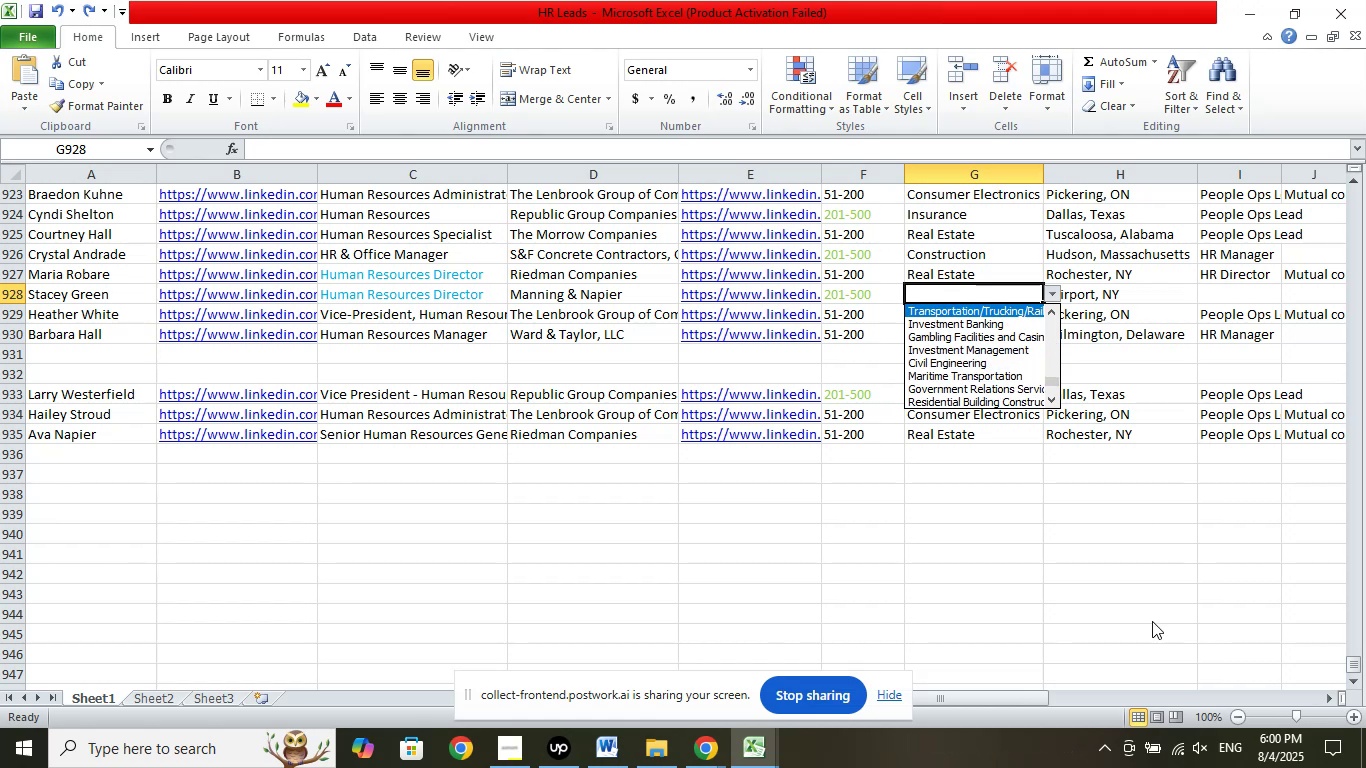 
key(ArrowUp)
 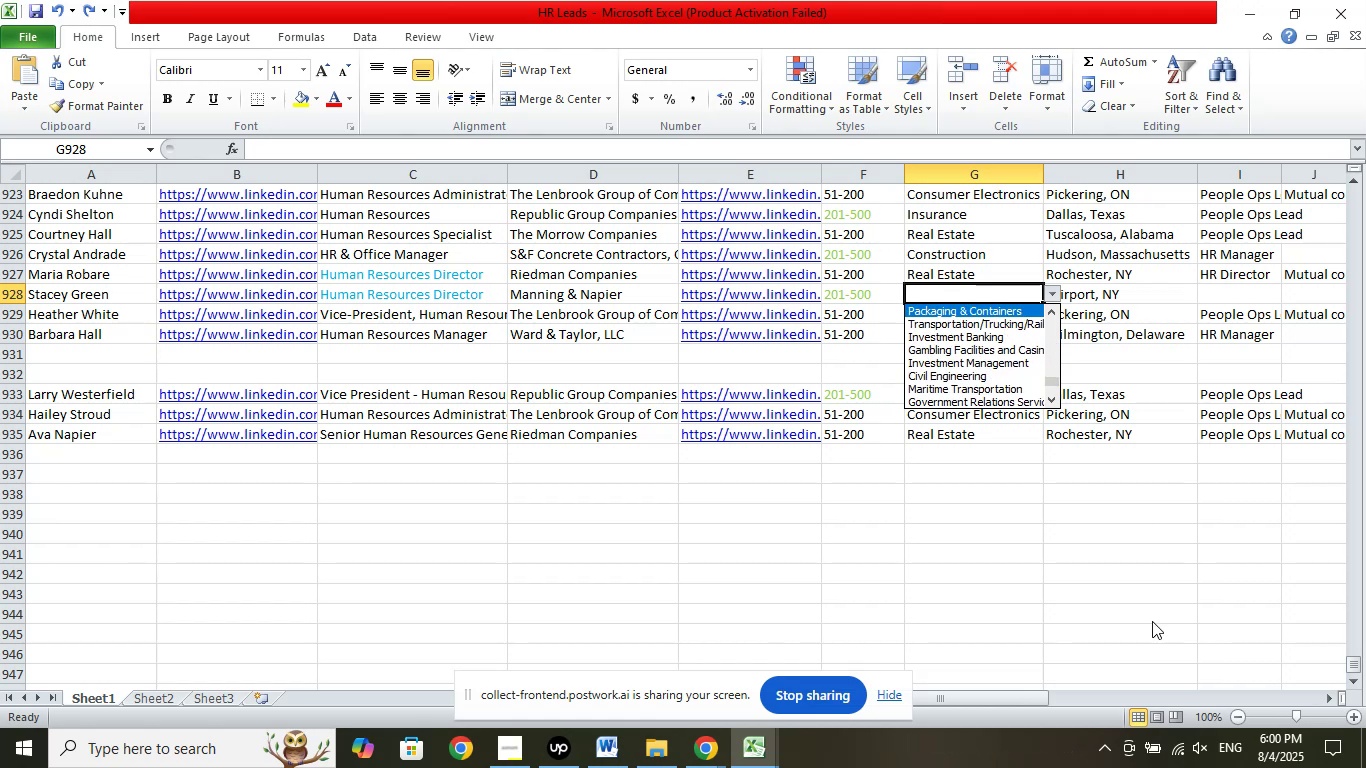 
key(ArrowUp)
 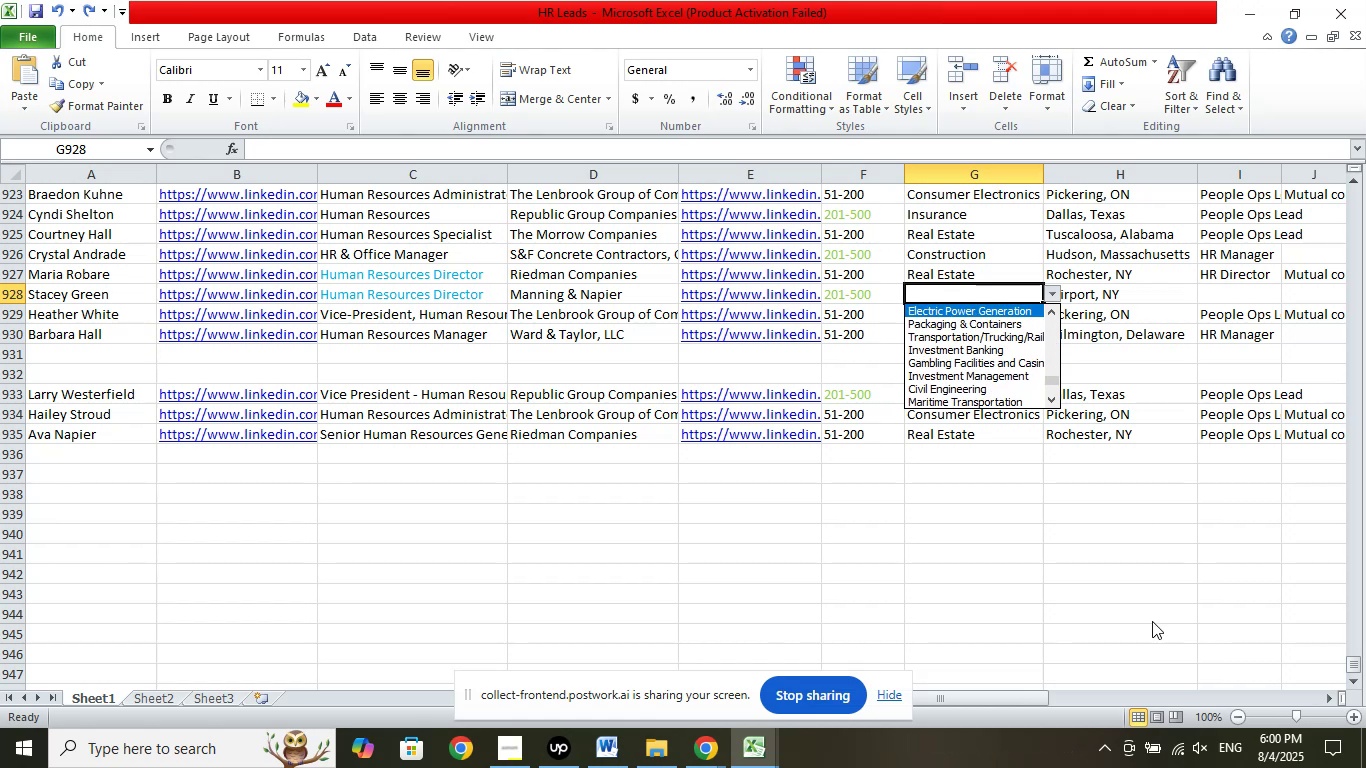 
key(ArrowUp)
 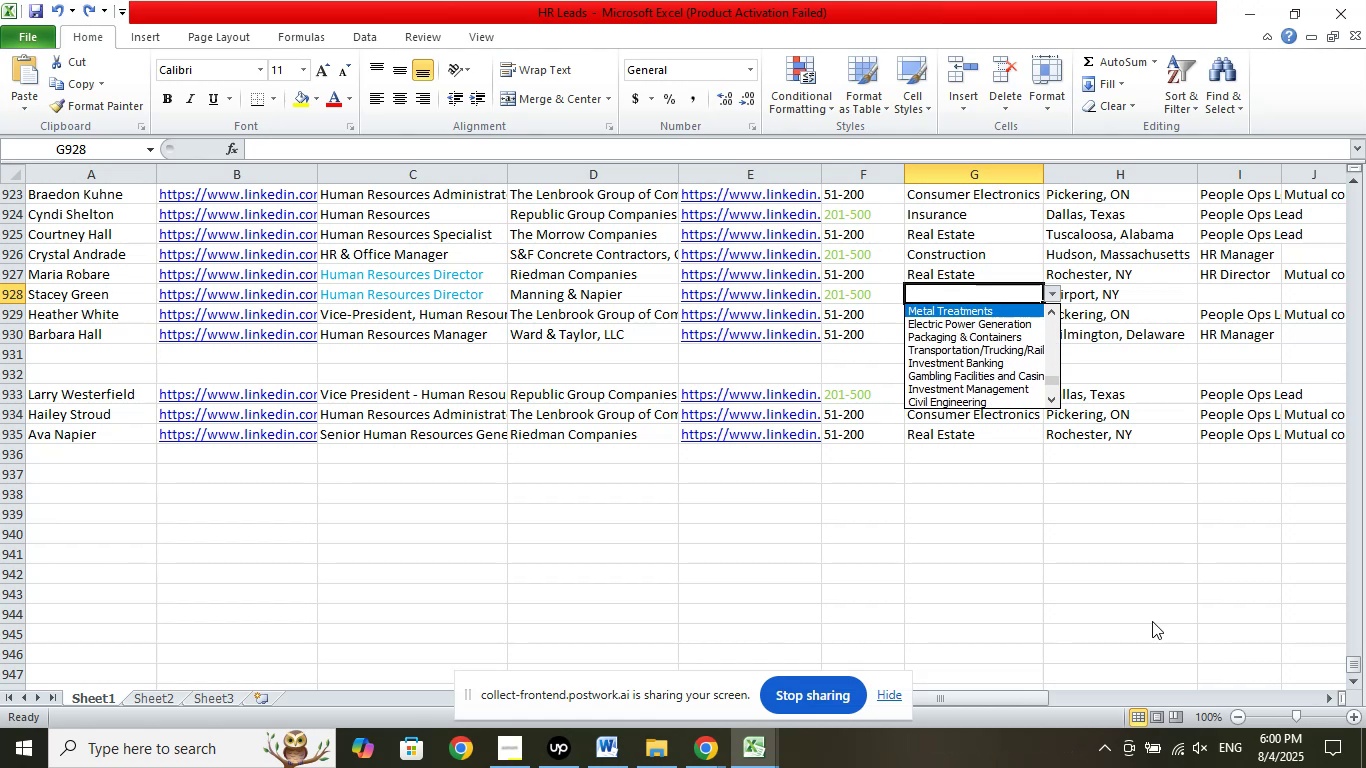 
key(ArrowUp)
 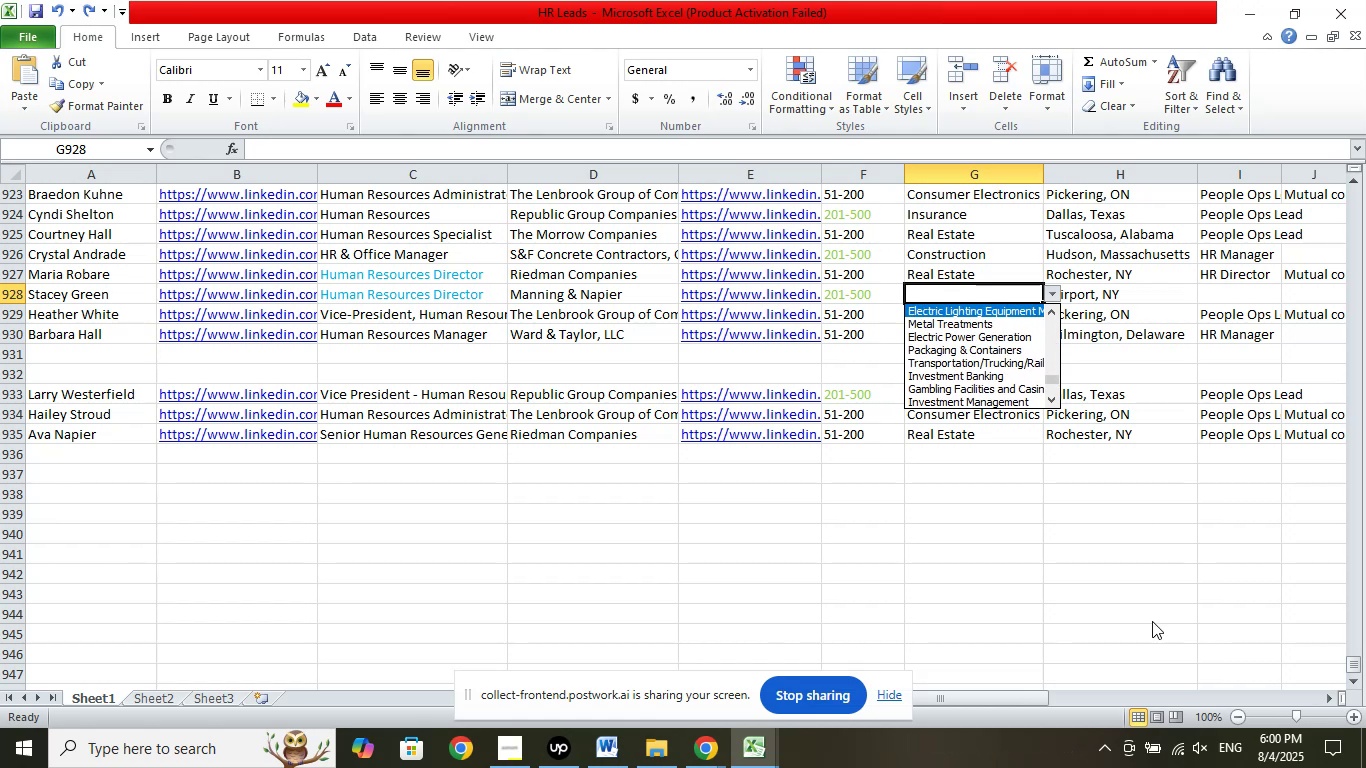 
key(ArrowUp)
 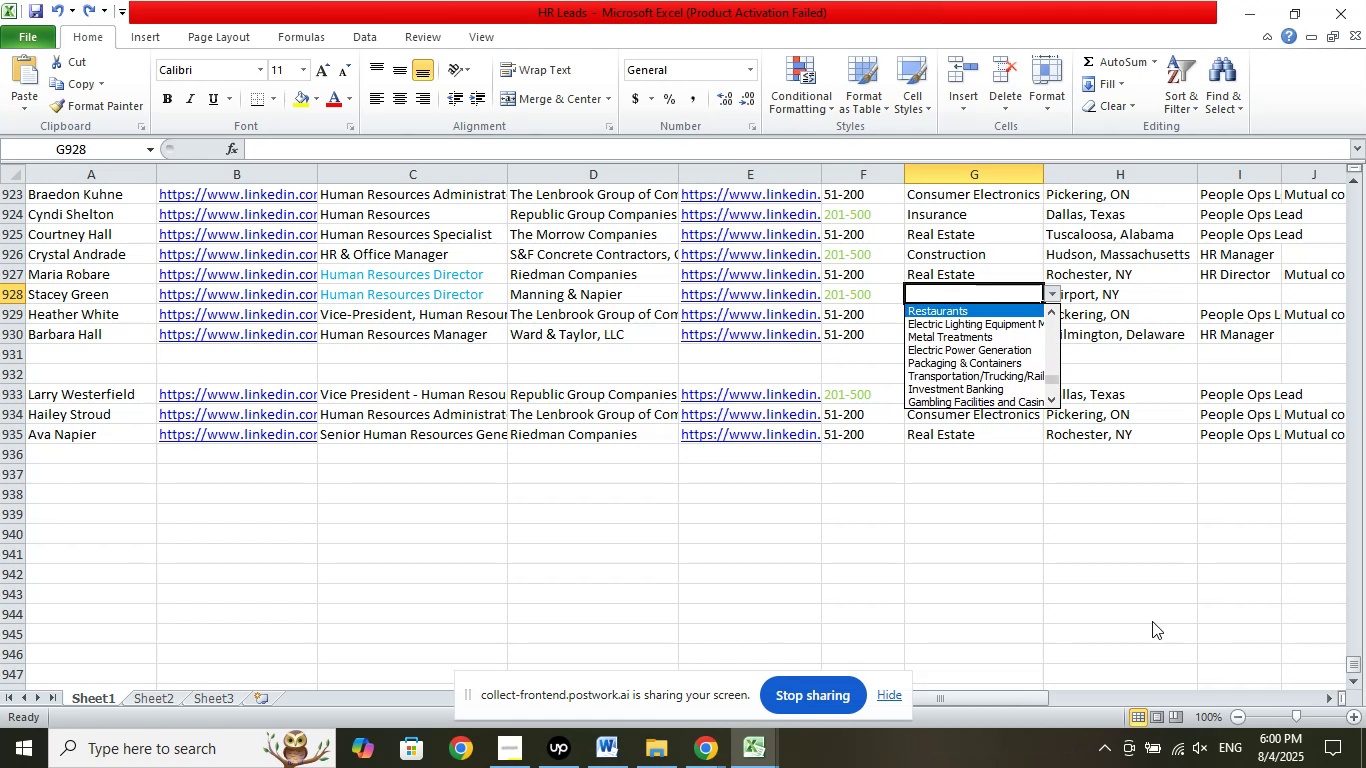 
key(ArrowUp)
 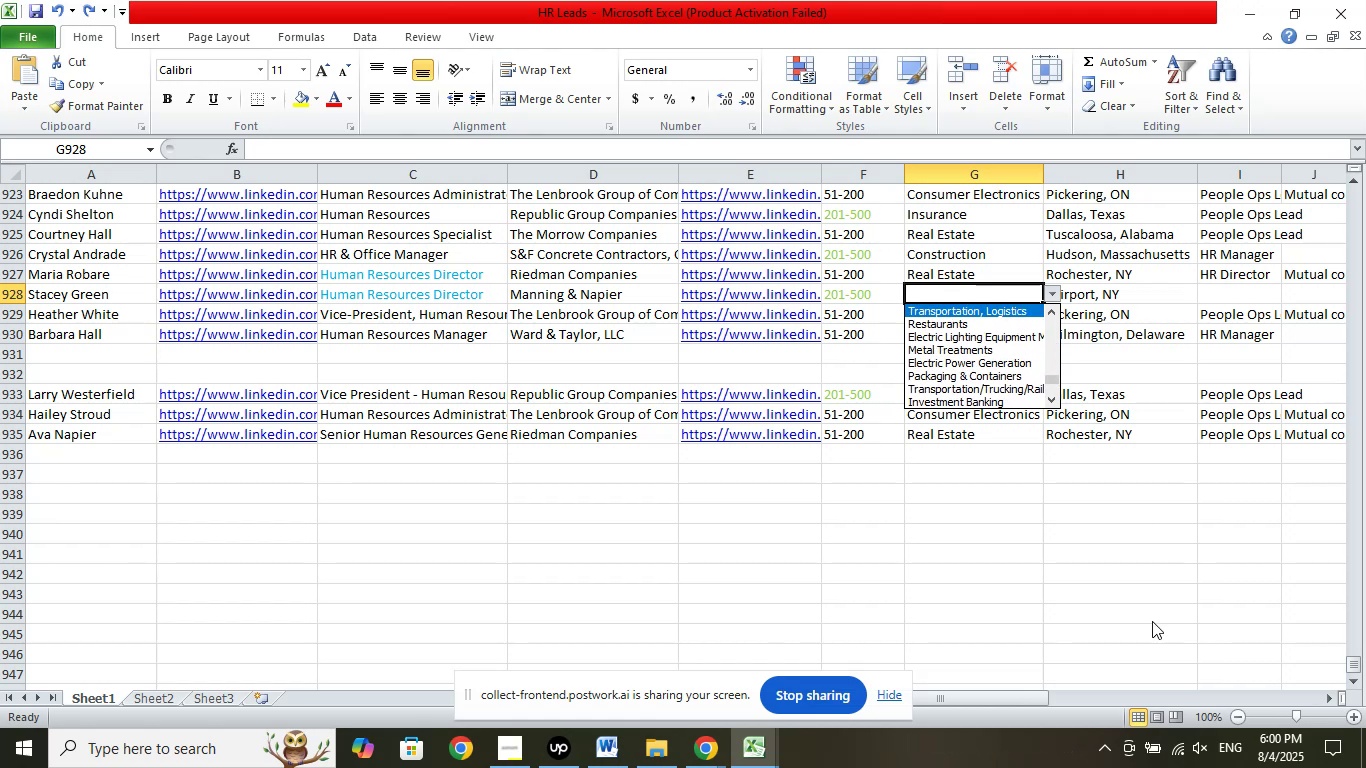 
key(ArrowUp)
 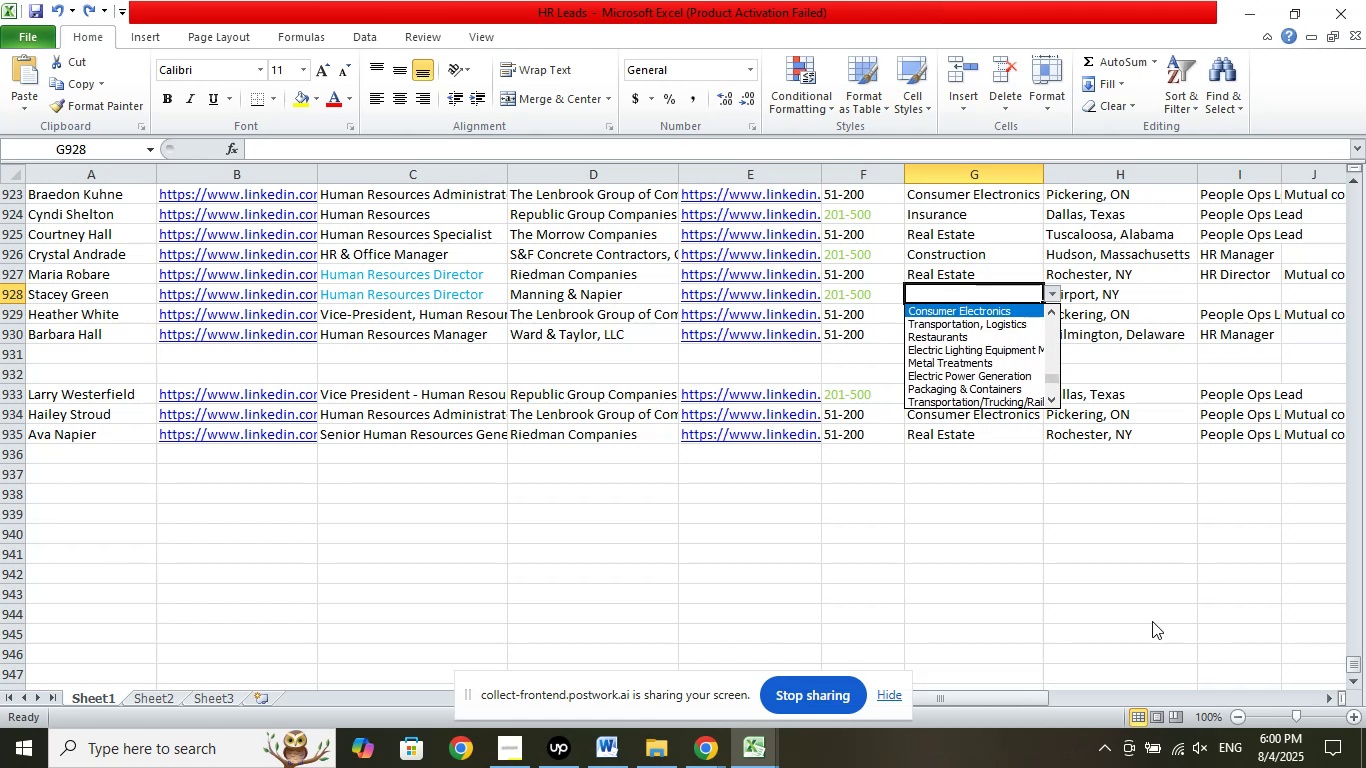 
key(ArrowUp)
 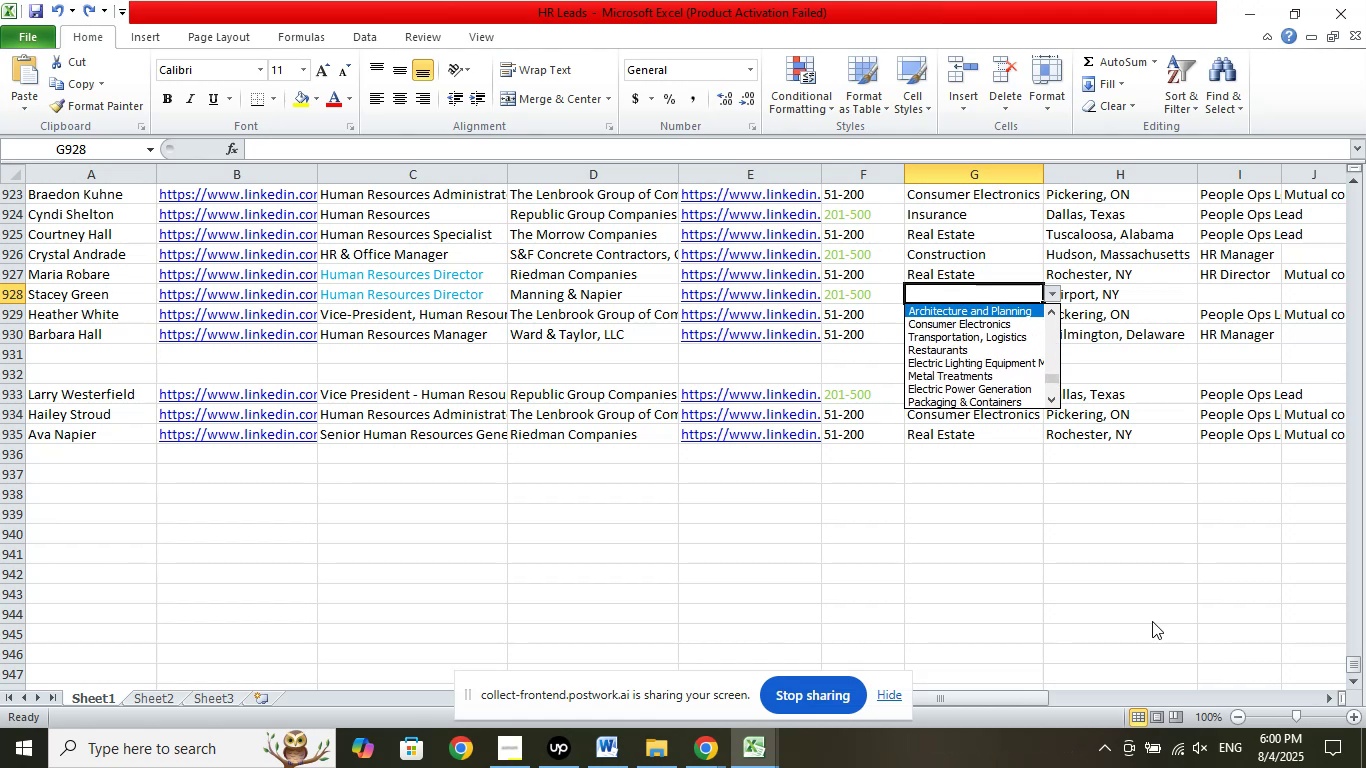 
key(ArrowUp)
 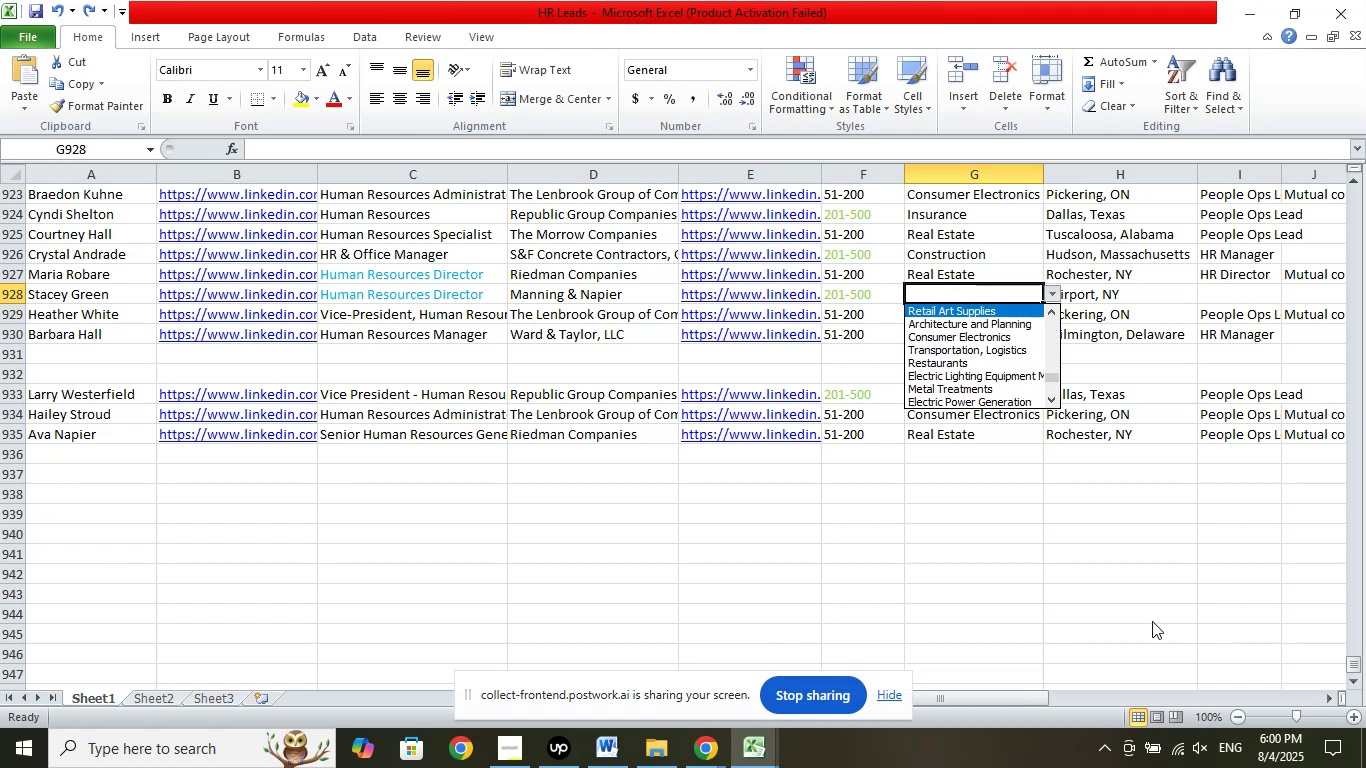 
key(ArrowUp)
 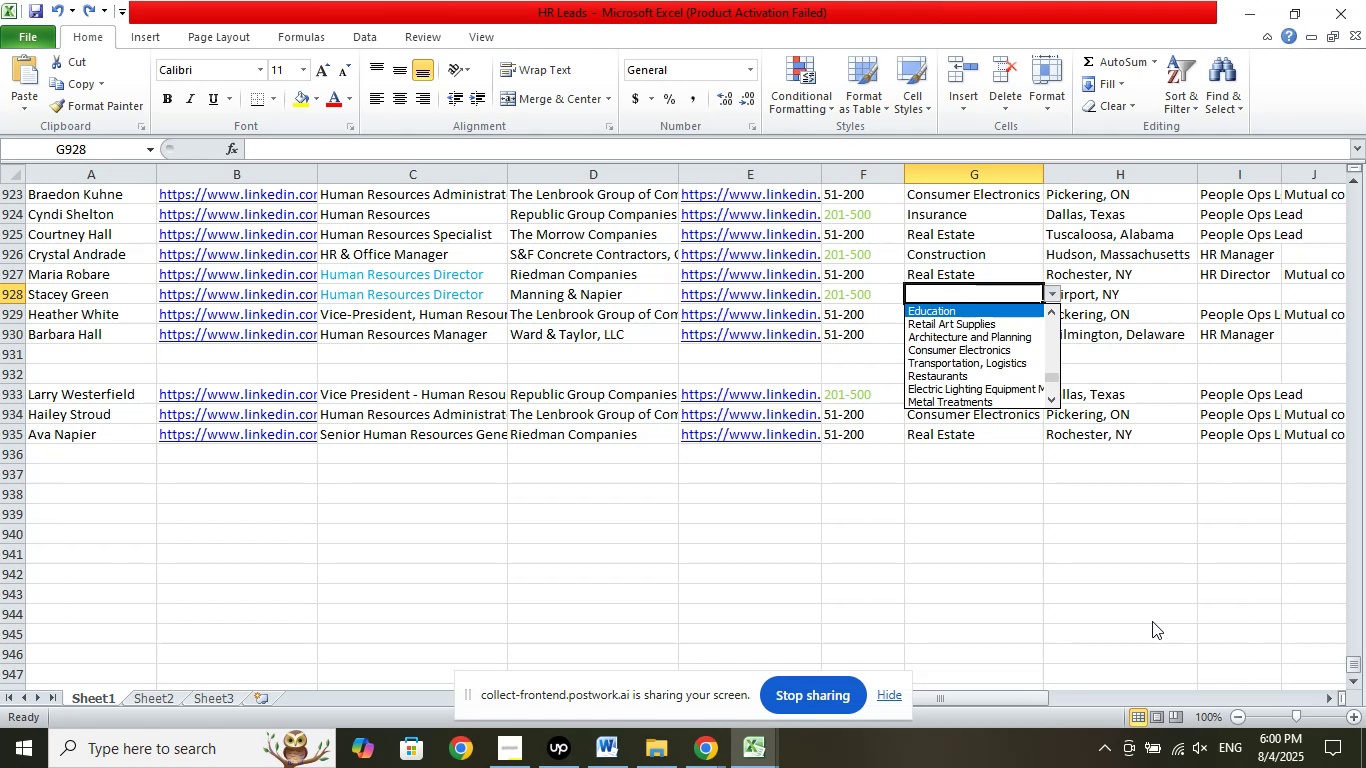 
key(ArrowUp)
 